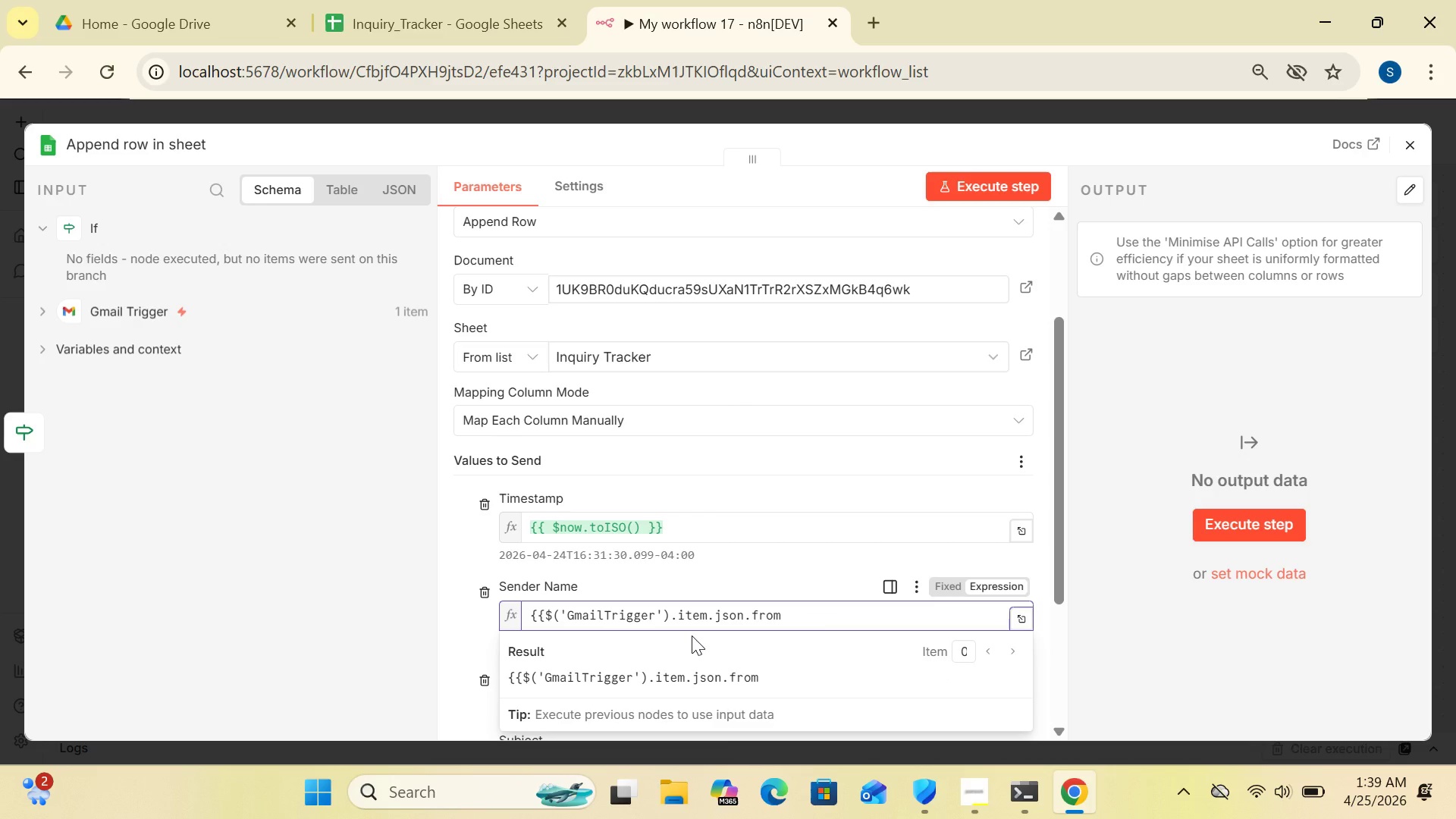 
key(Shift+BracketRight)
 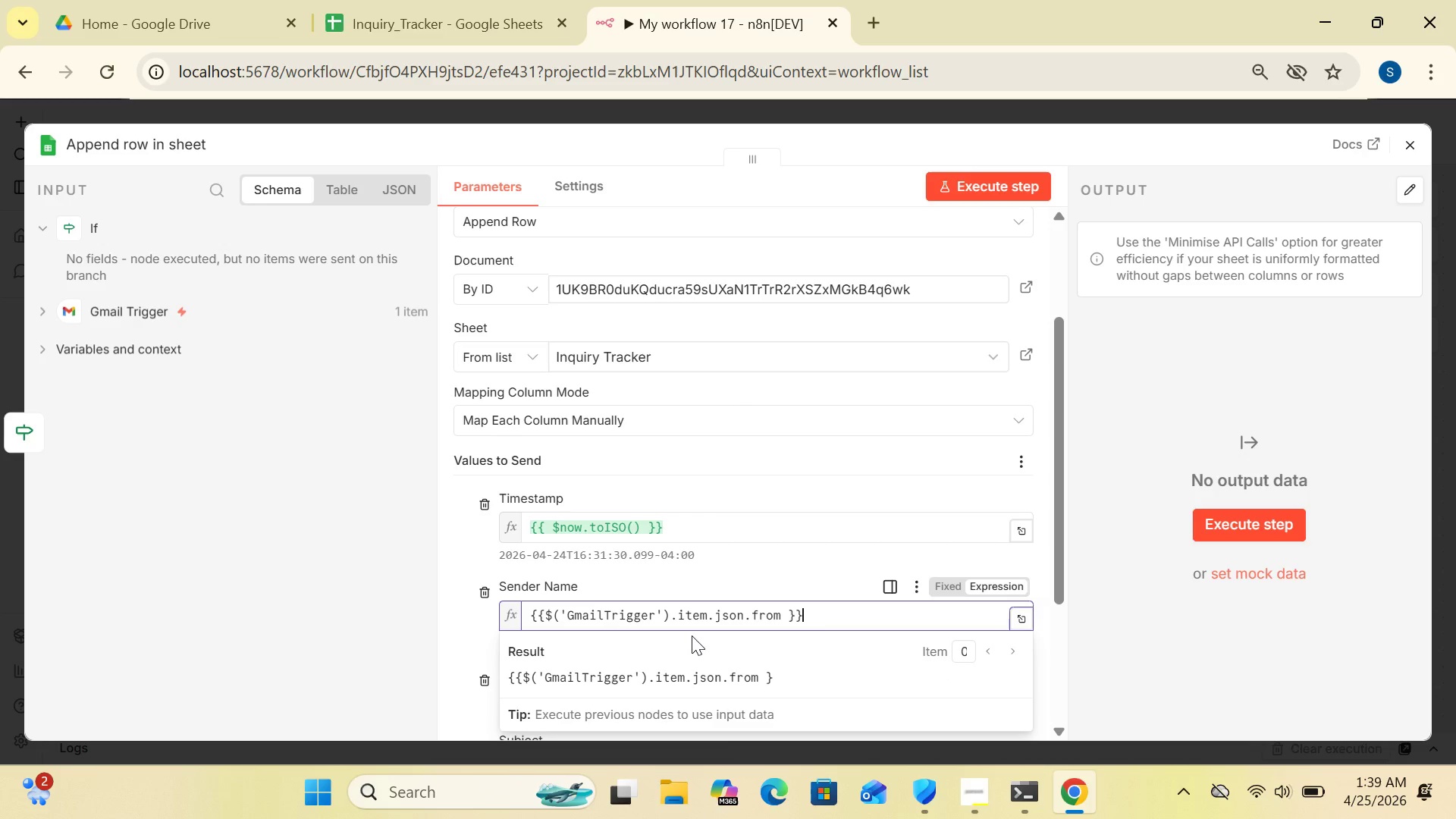 
key(Shift+BracketRight)
 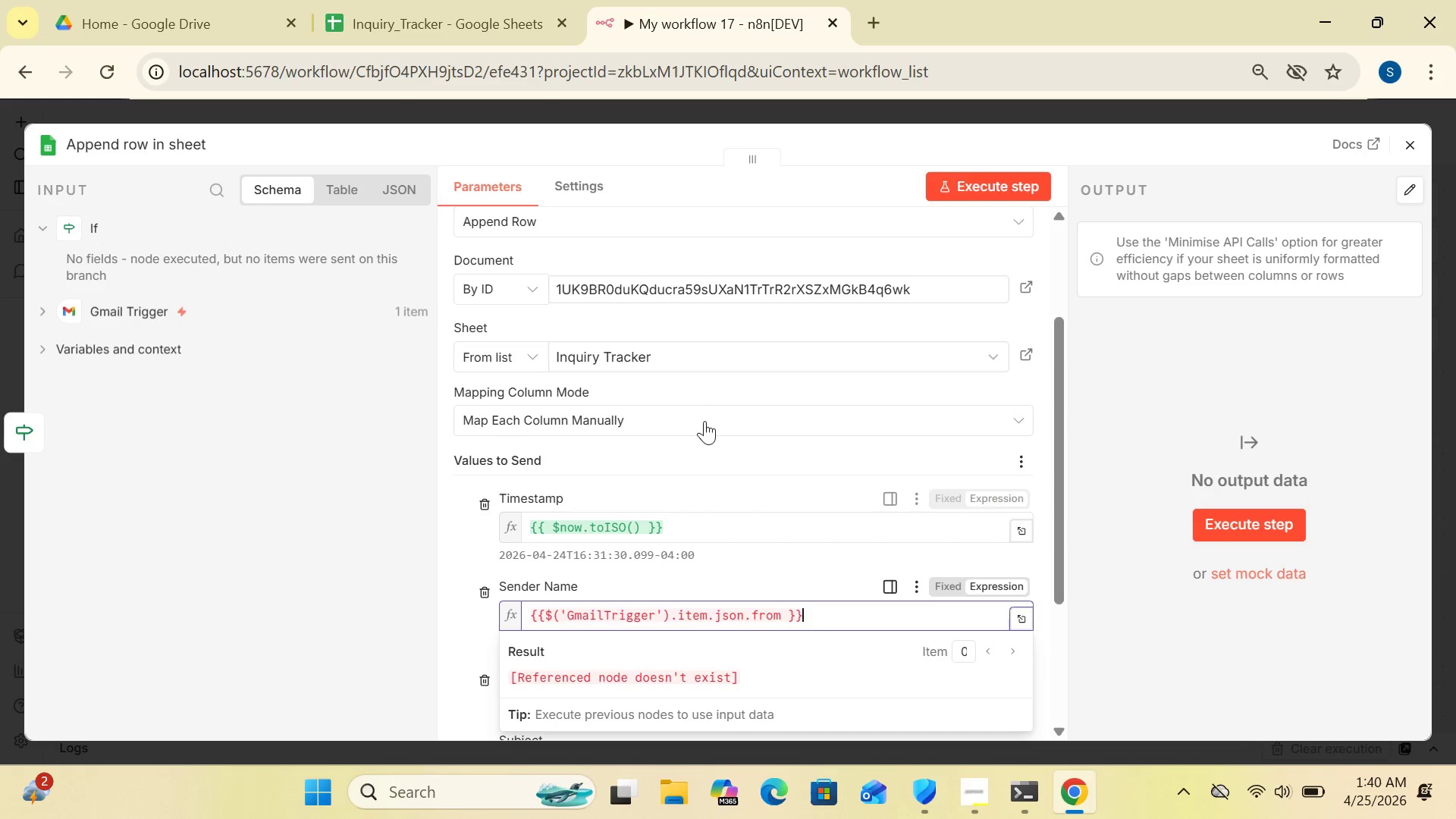 
wait(30.06)
 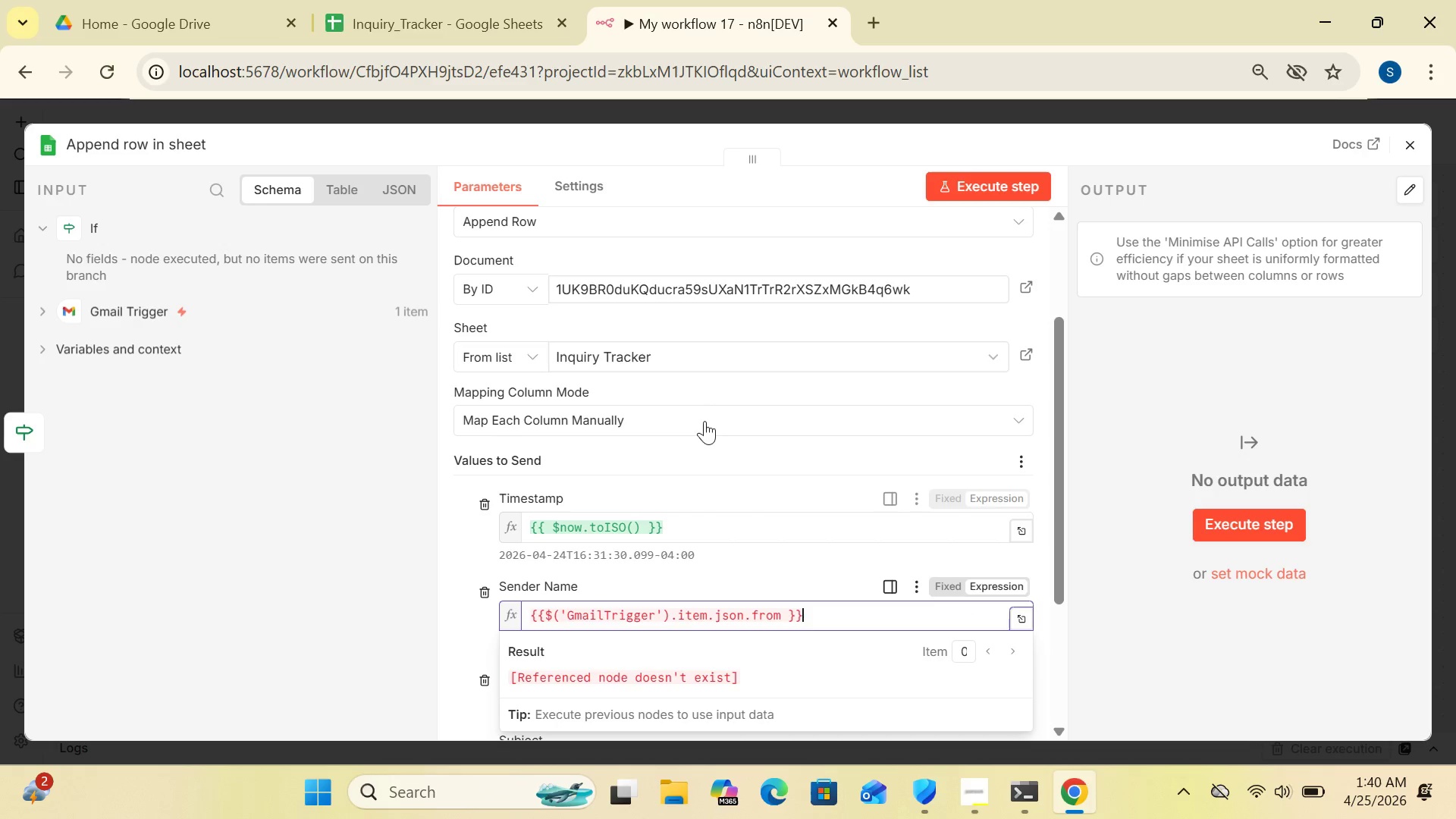 
left_click_drag(start_coordinate=[1054, 468], to_coordinate=[1072, 568])
 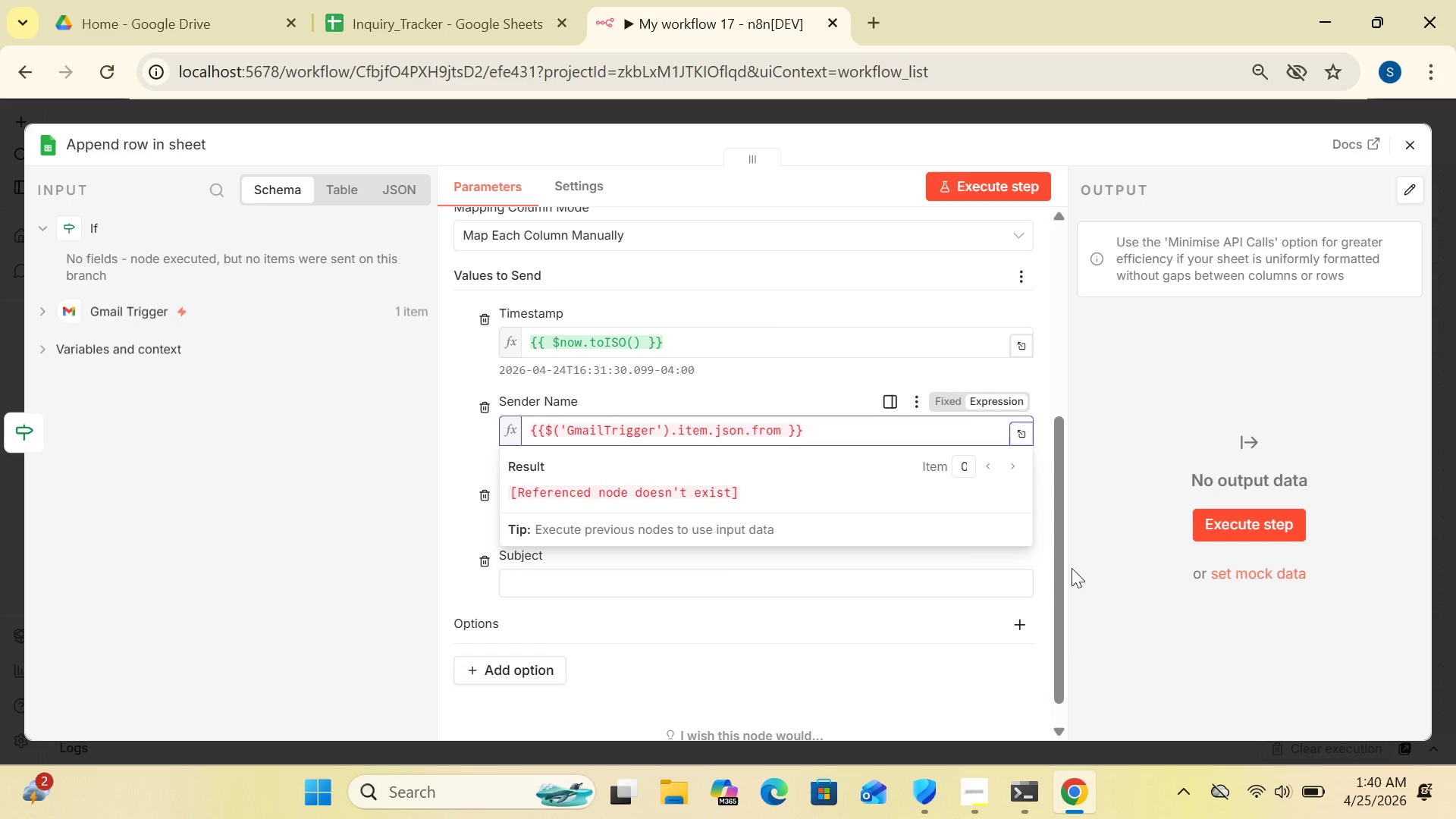 
wait(8.66)
 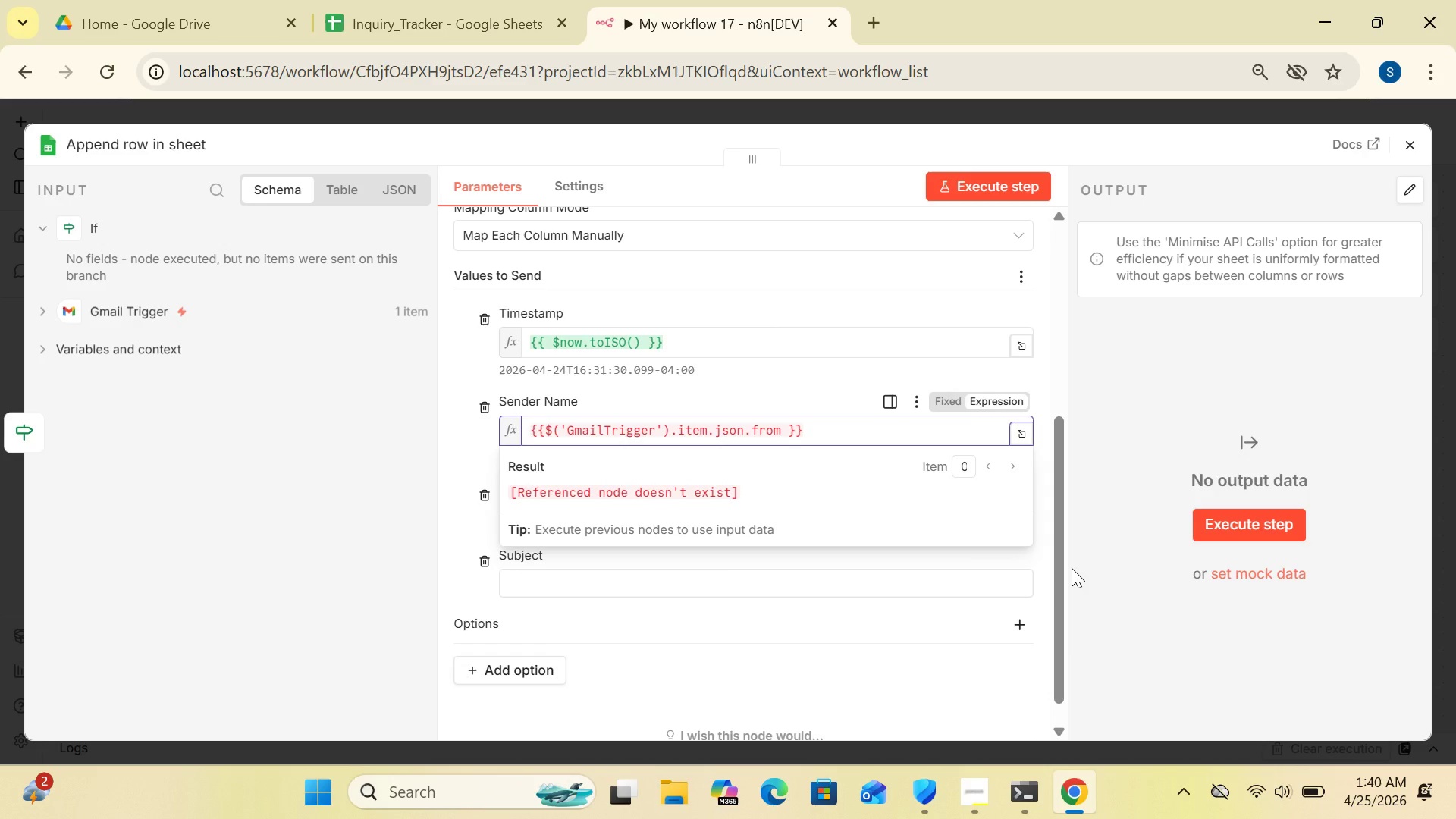 
left_click([1412, 159])
 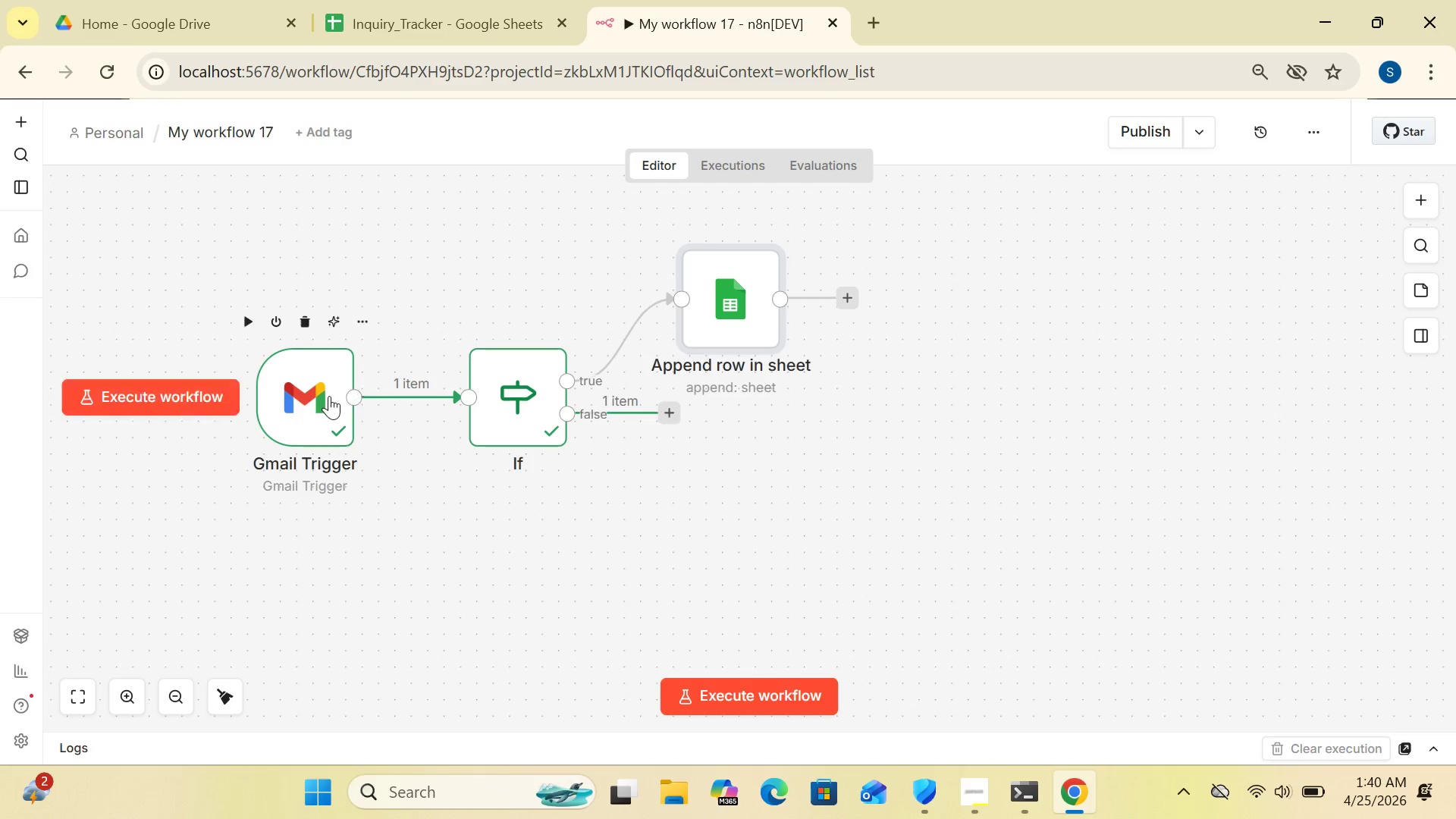 
double_click([325, 399])
 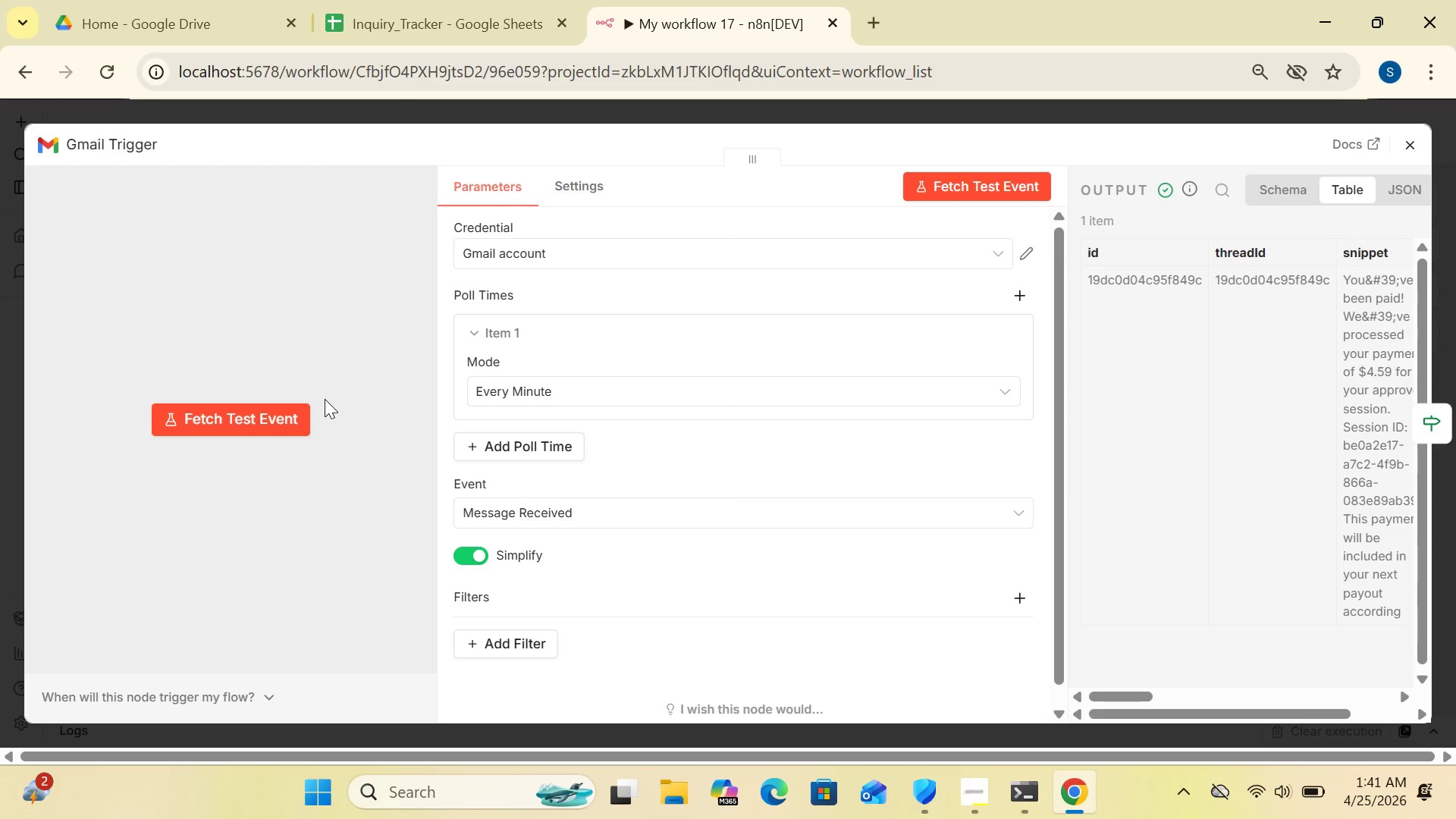 
wait(17.25)
 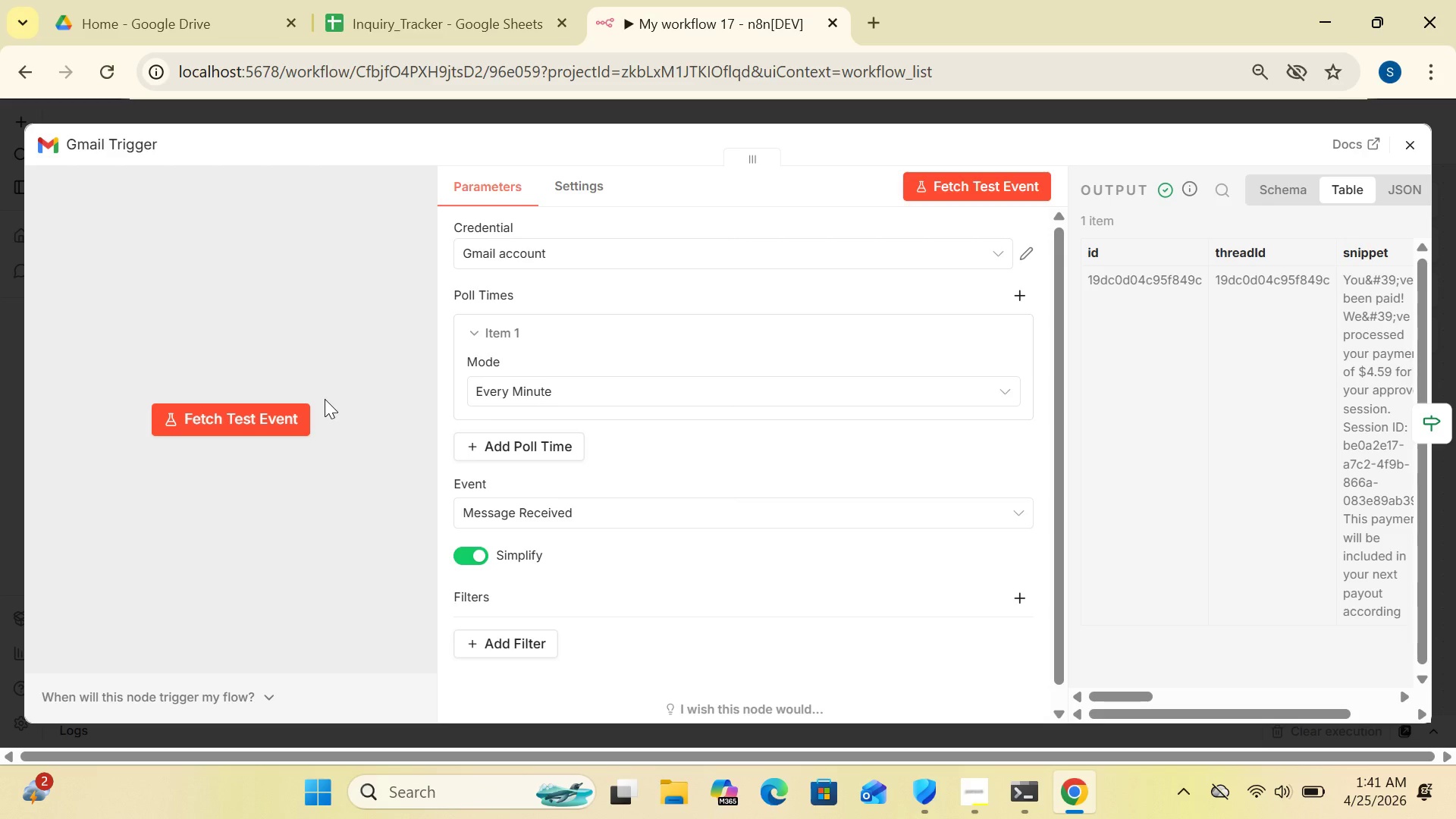 
left_click([1413, 147])
 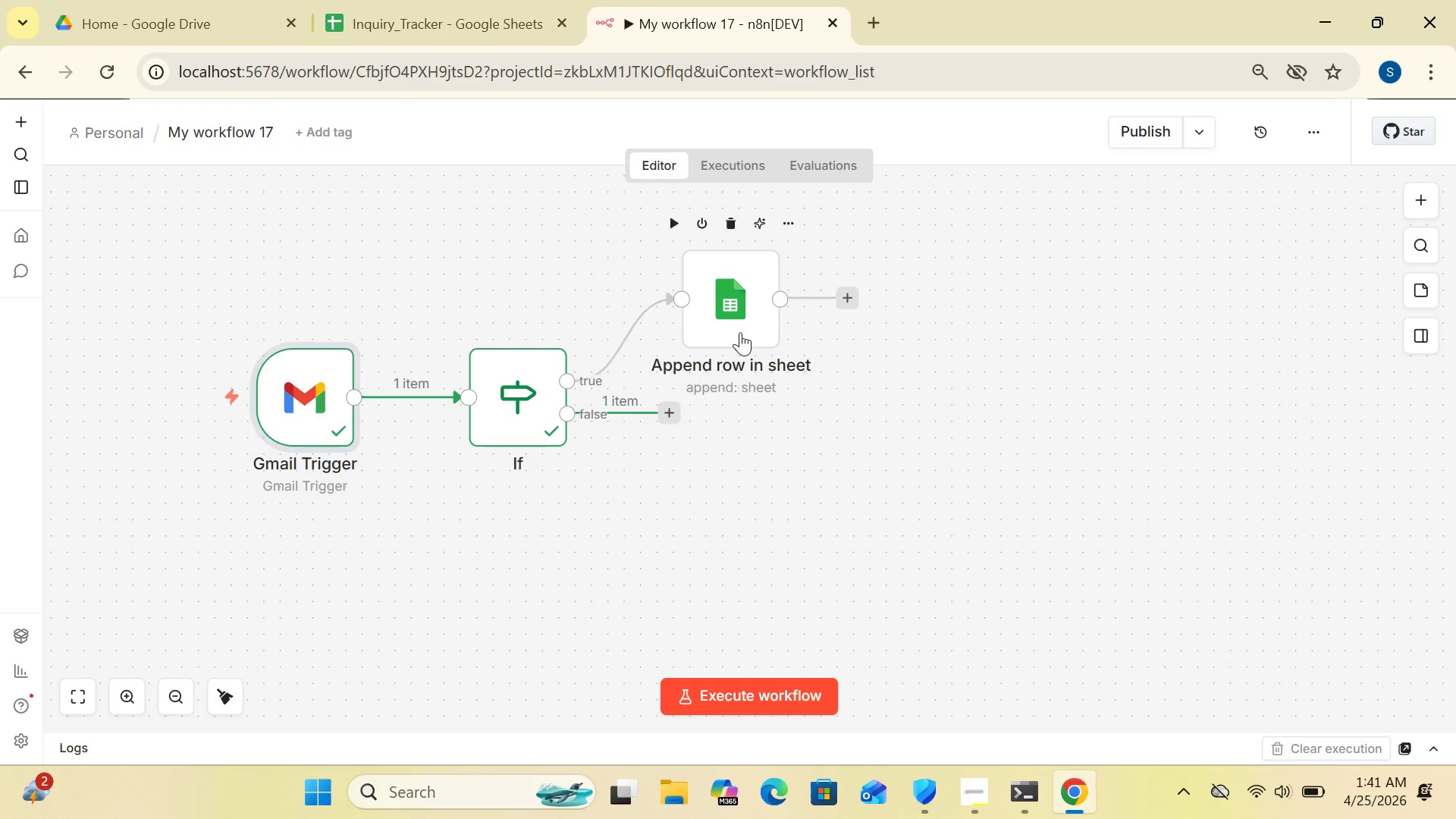 
double_click([740, 332])
 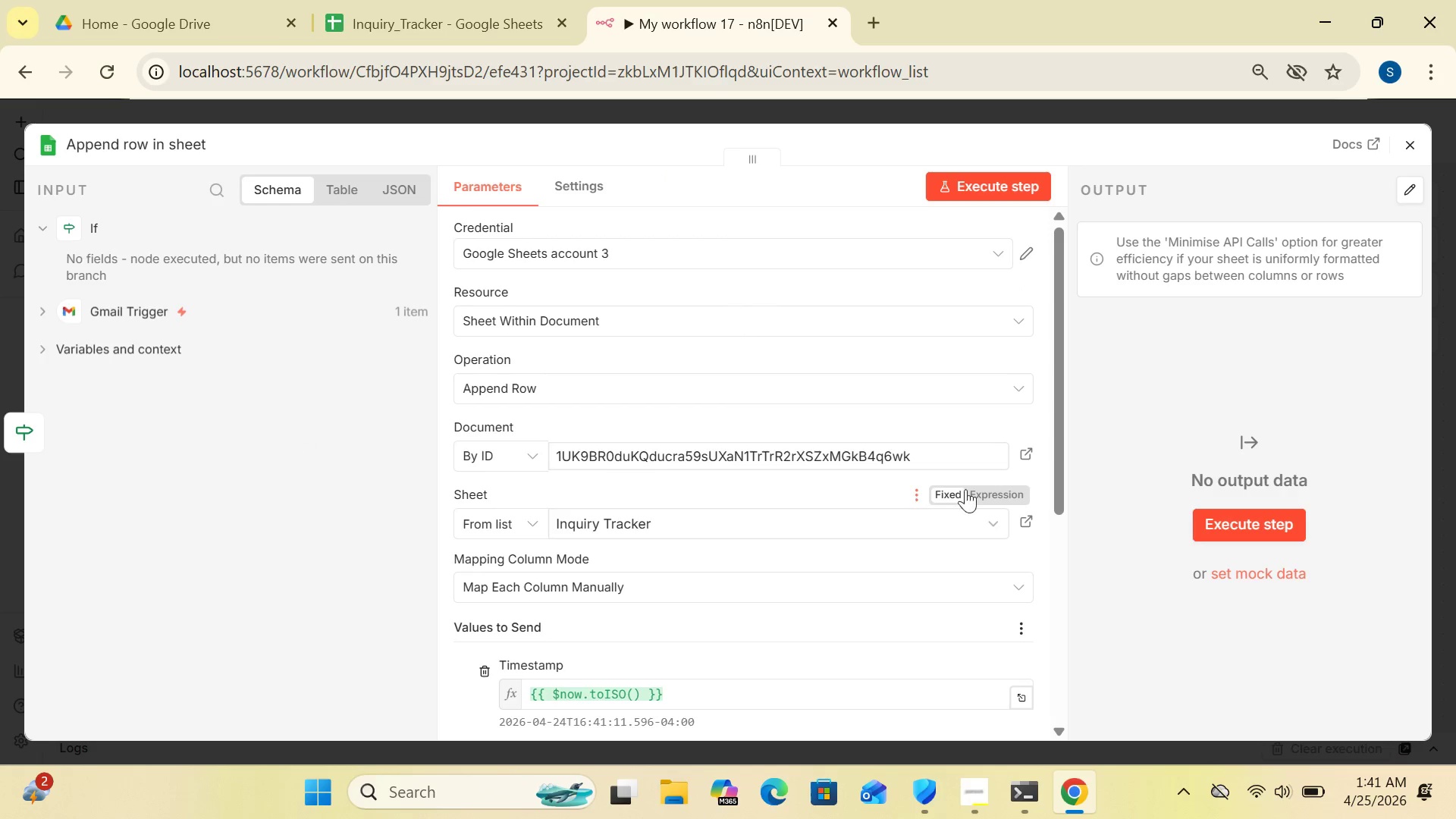 
left_click_drag(start_coordinate=[1063, 483], to_coordinate=[1065, 597])
 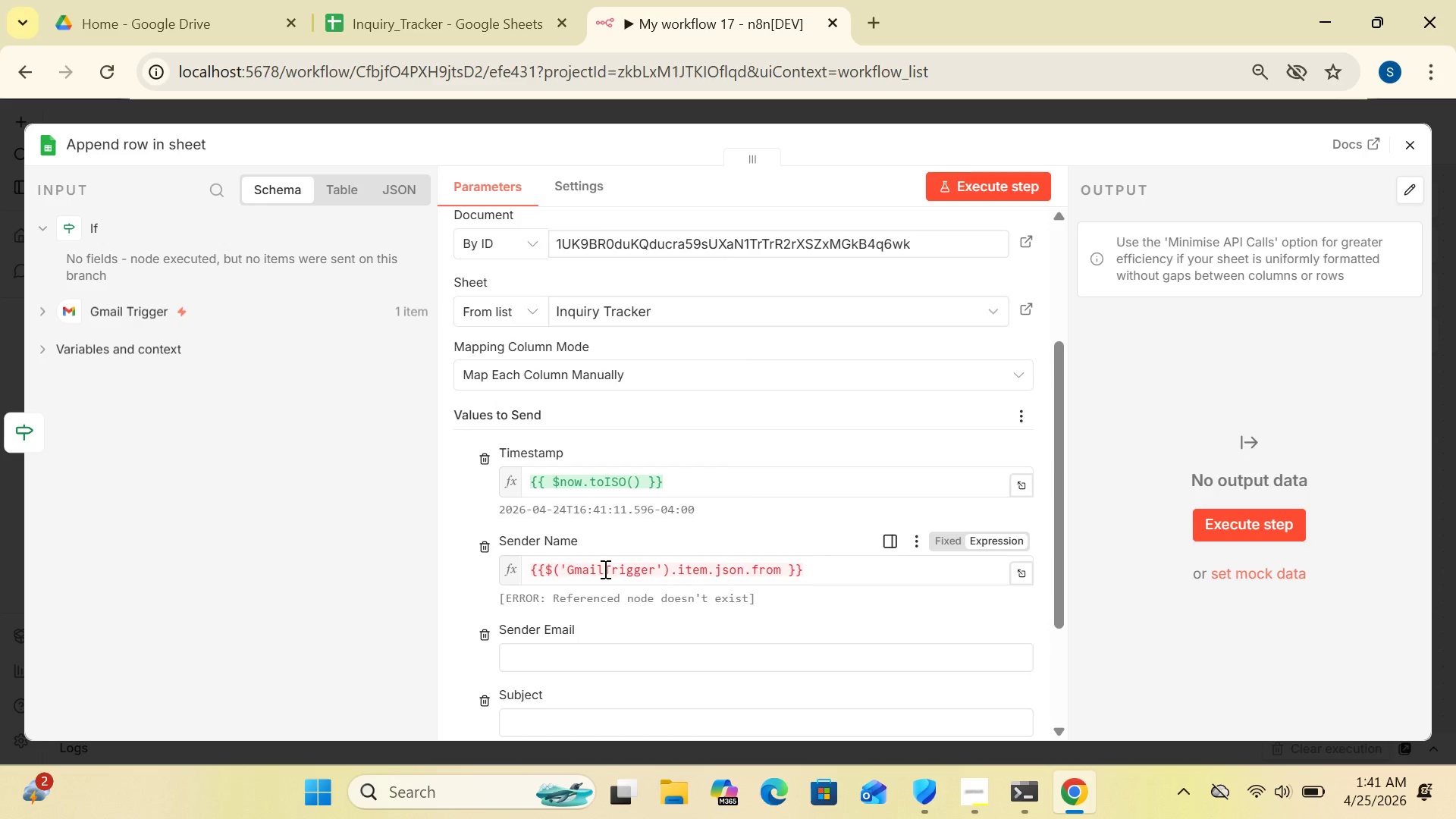 
wait(5.7)
 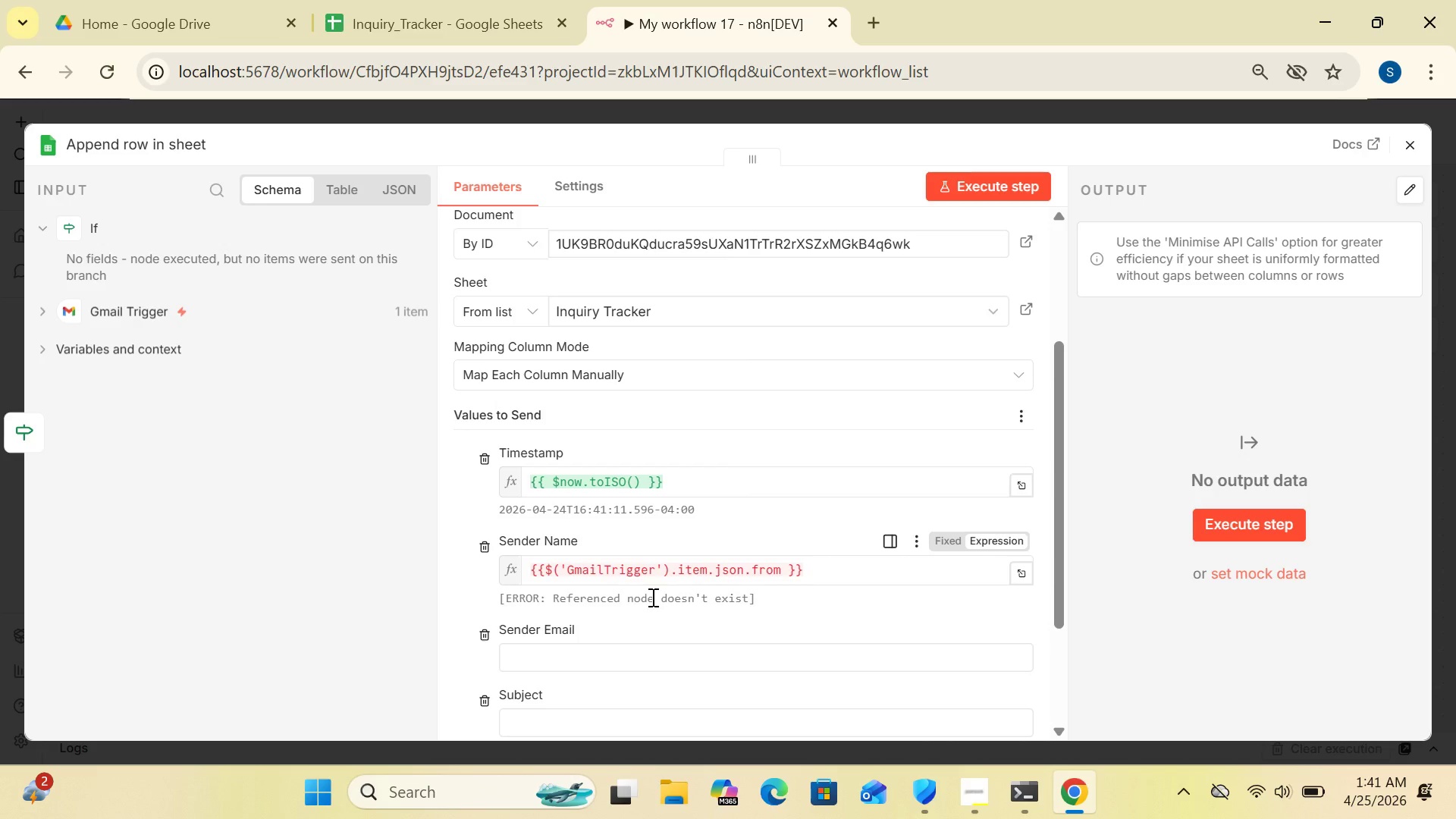 
left_click([601, 569])
 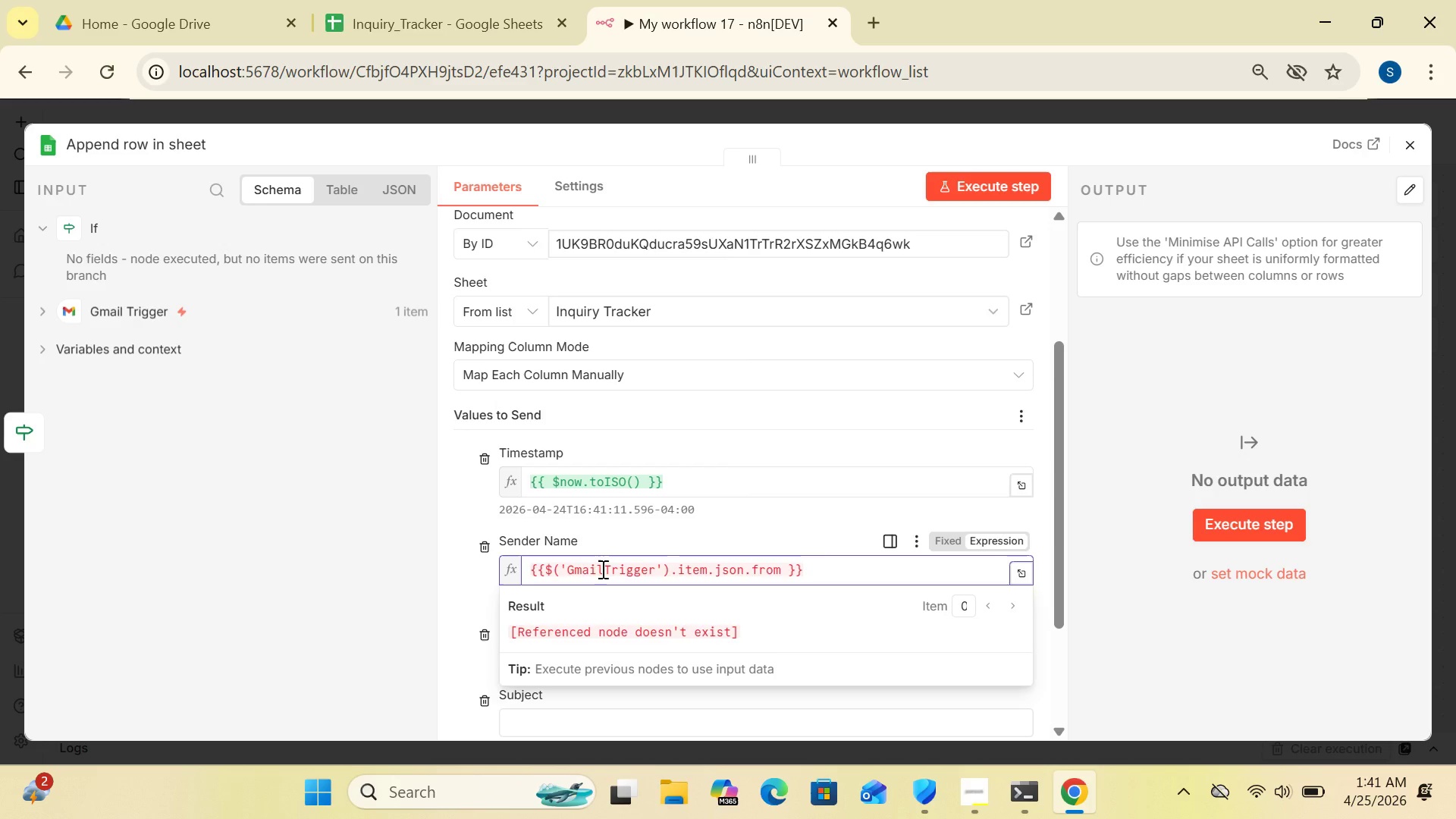 
key(Space)
 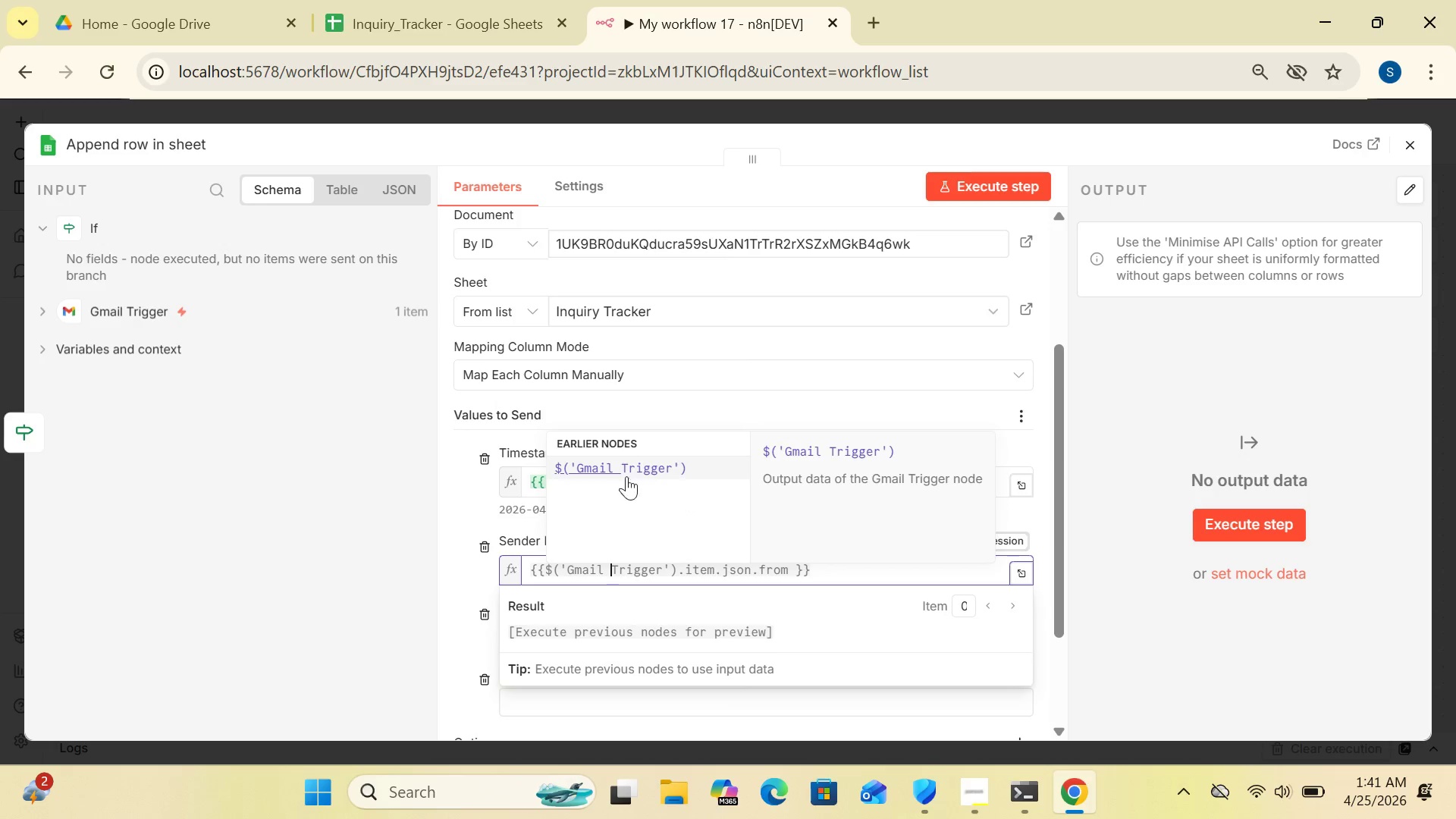 
left_click([622, 460])
 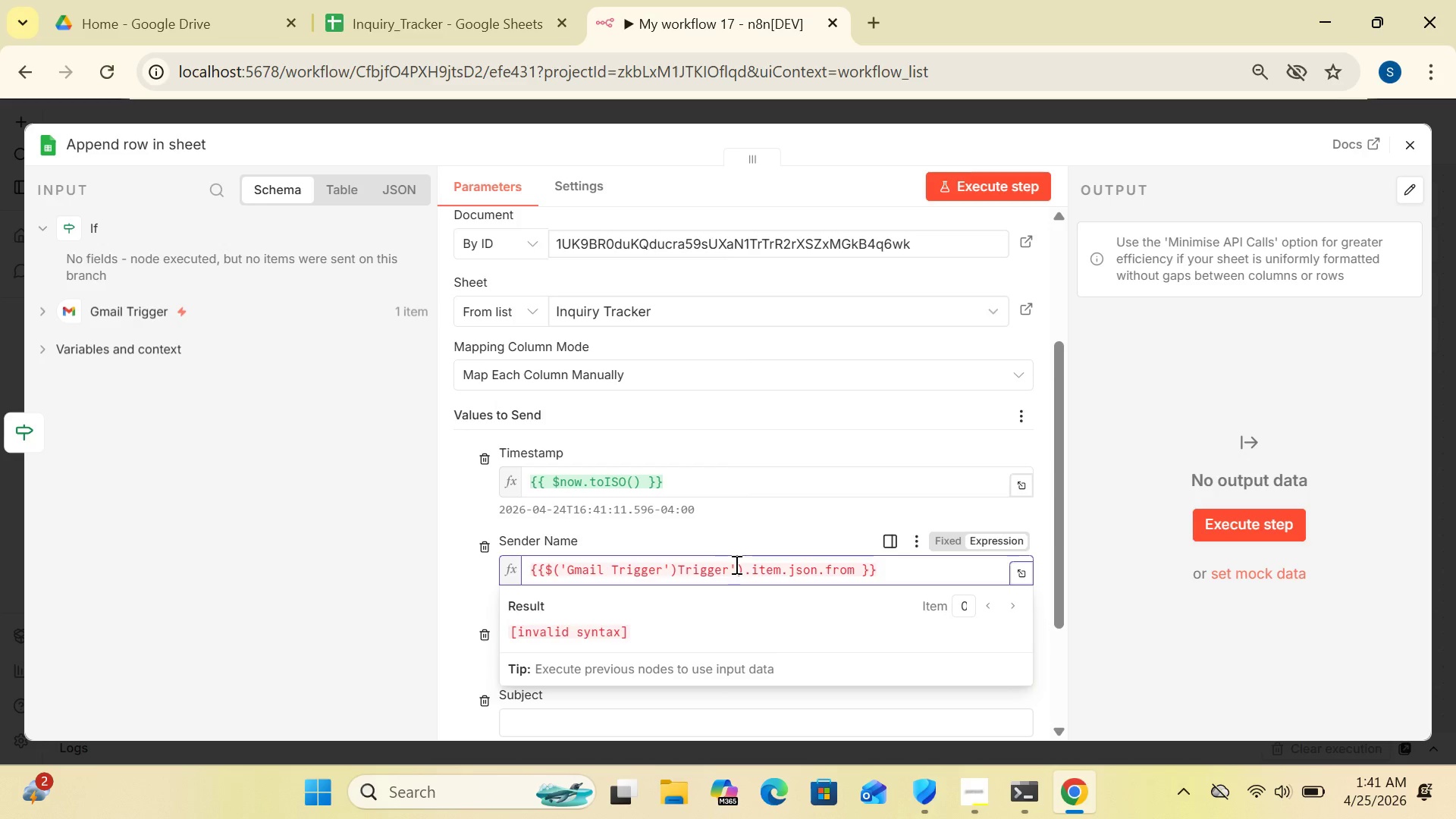 
left_click([742, 571])
 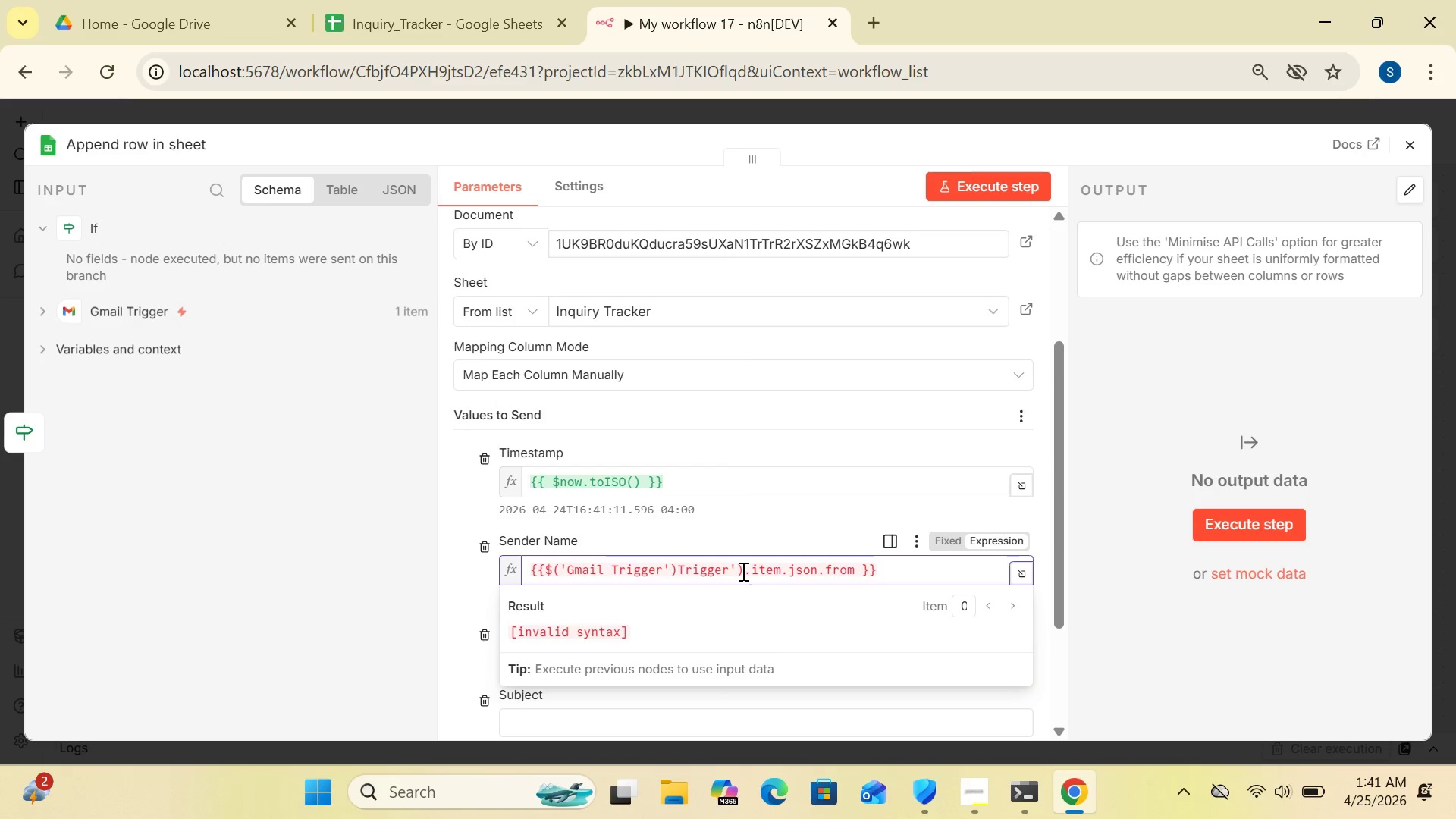 
key(Backspace)
 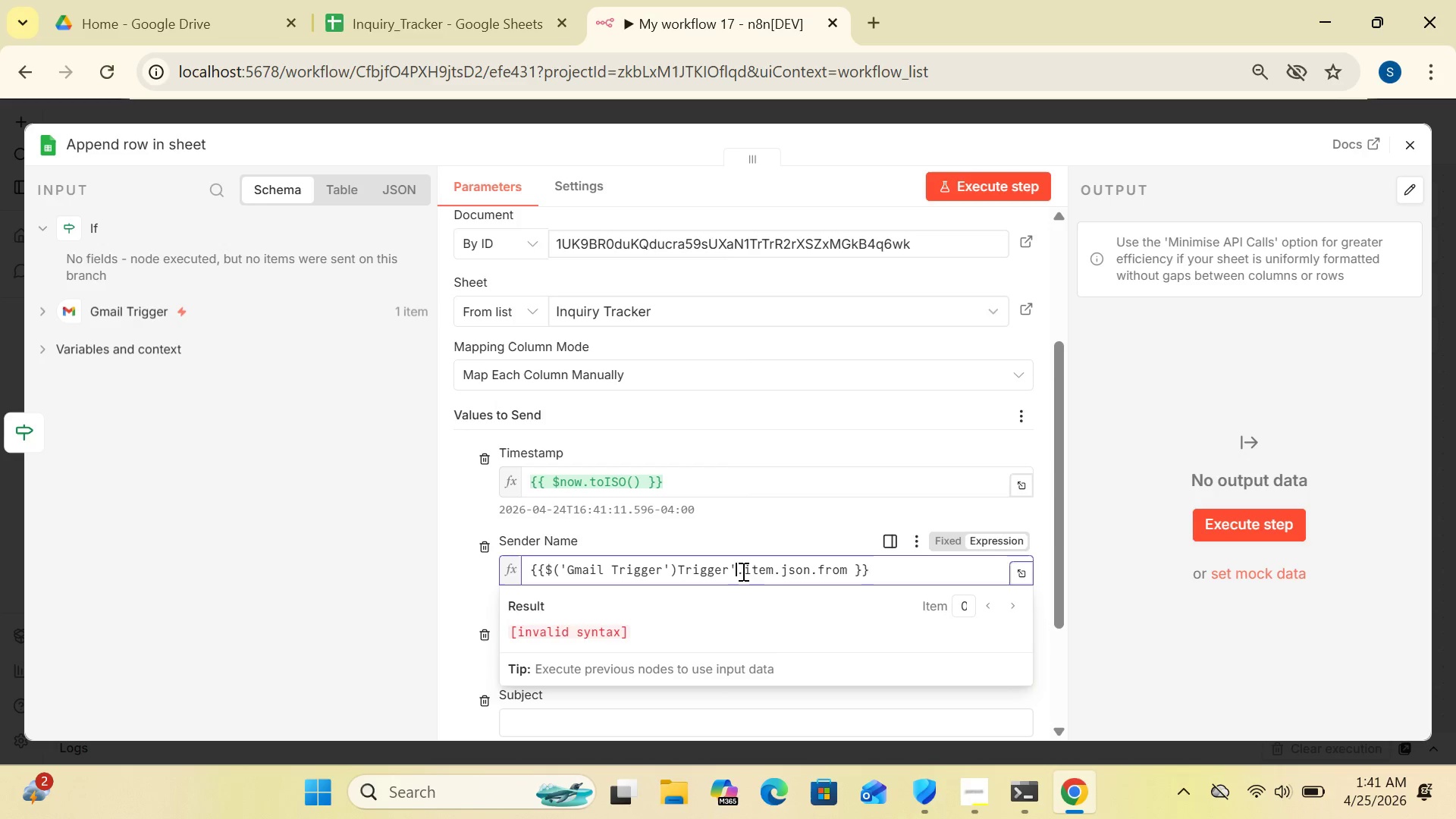 
key(Backspace)
 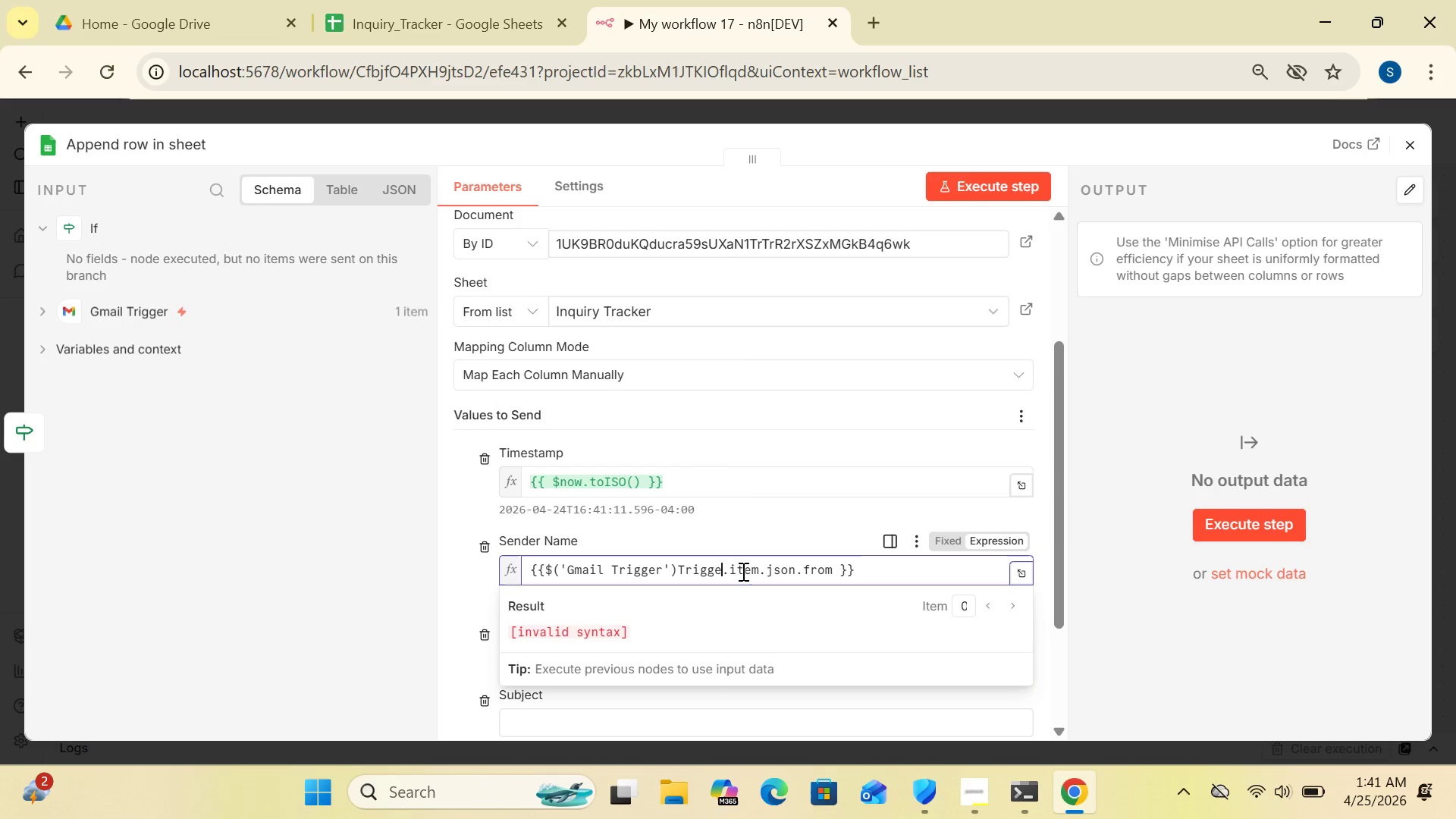 
key(Backspace)
 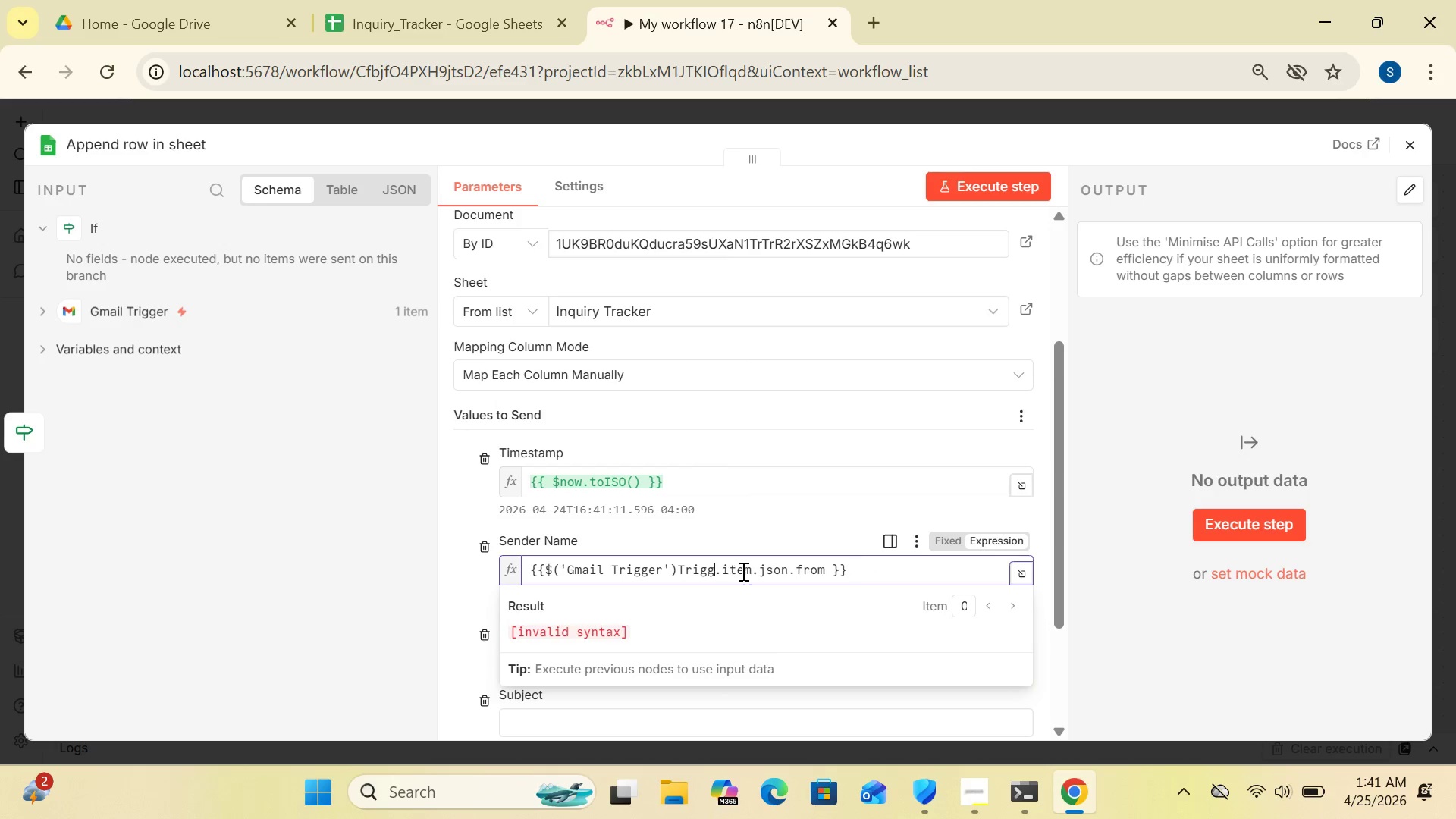 
key(Backspace)
 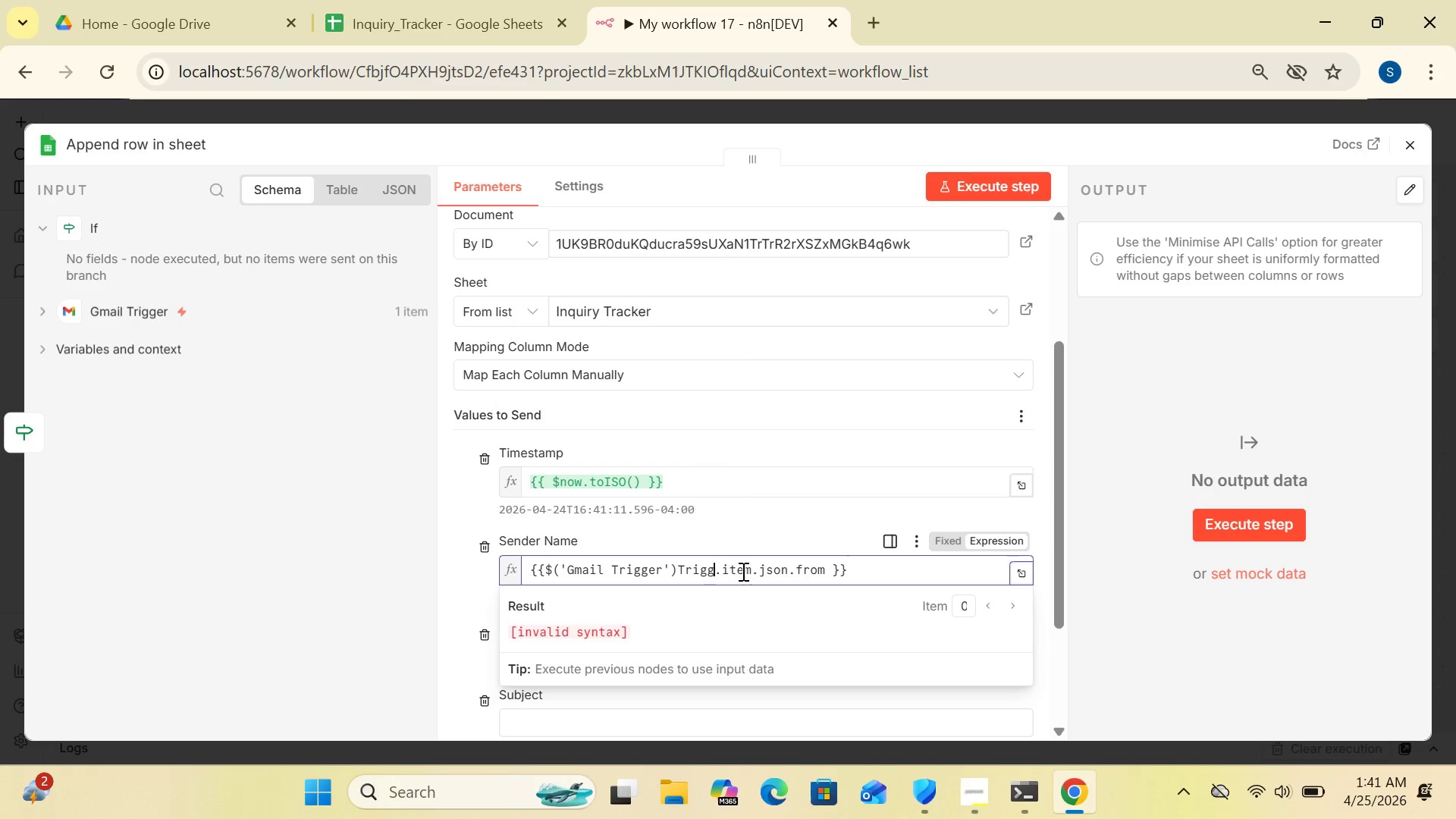 
key(Backspace)
 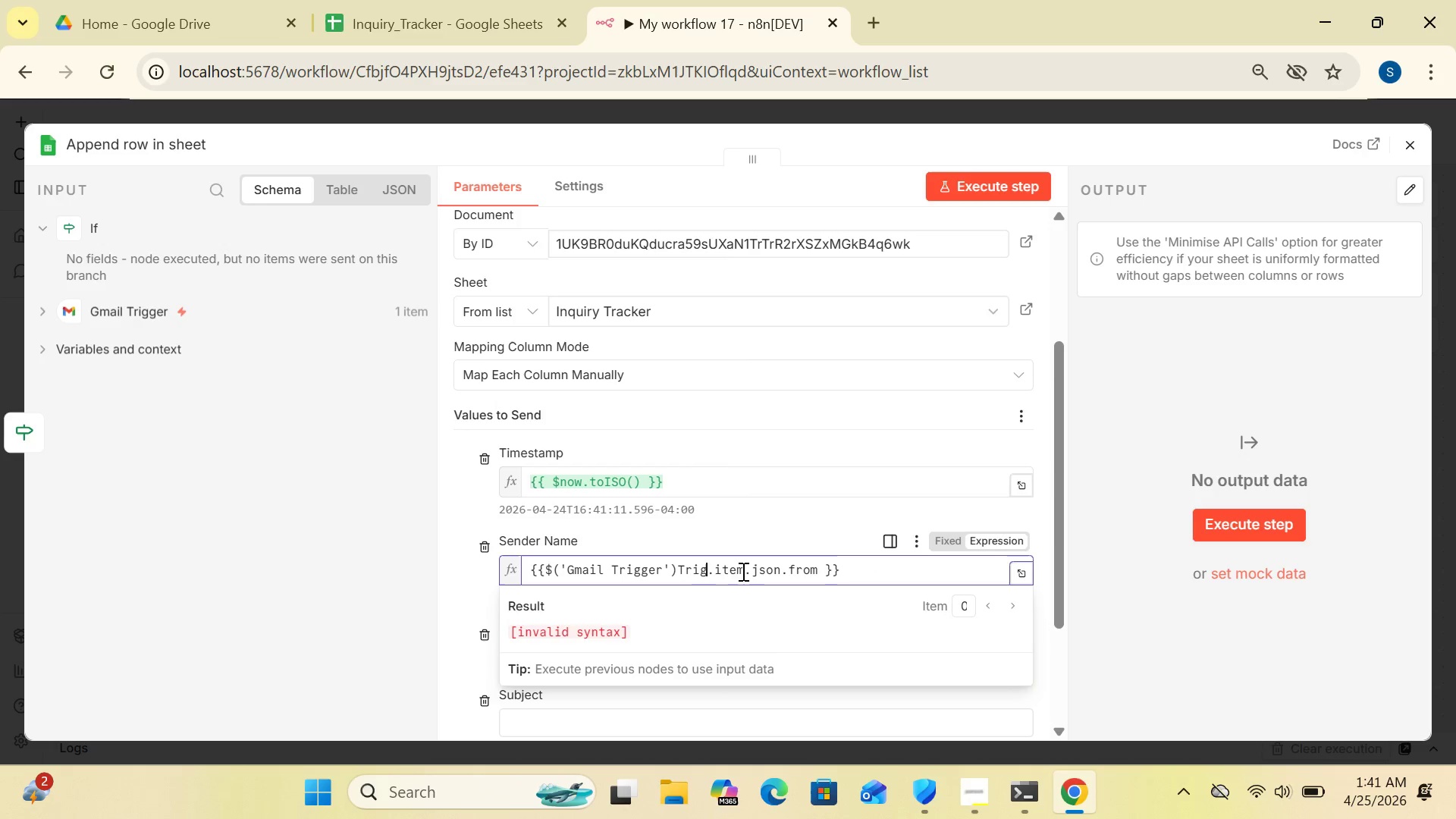 
key(Backspace)
 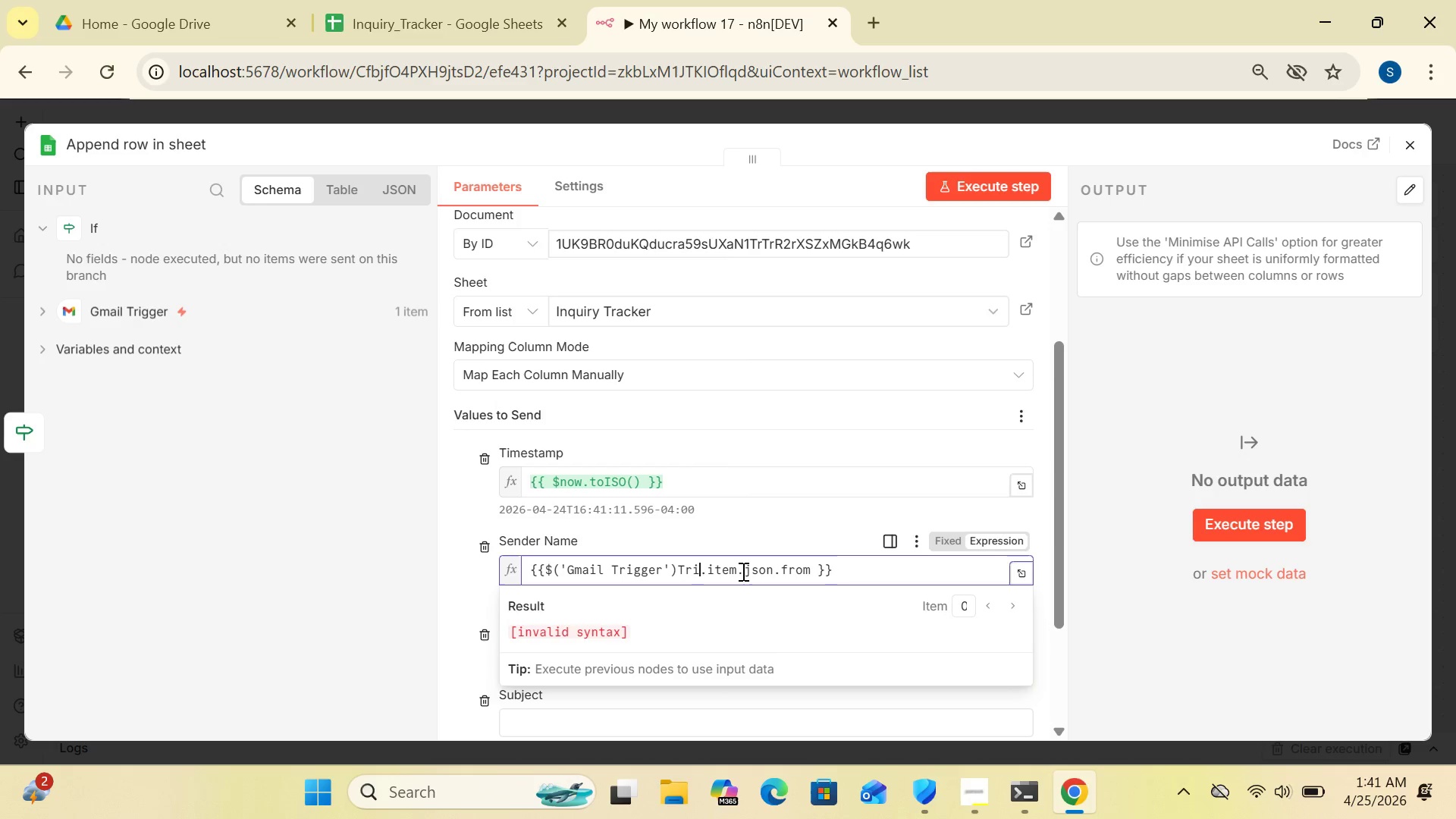 
key(Backspace)
 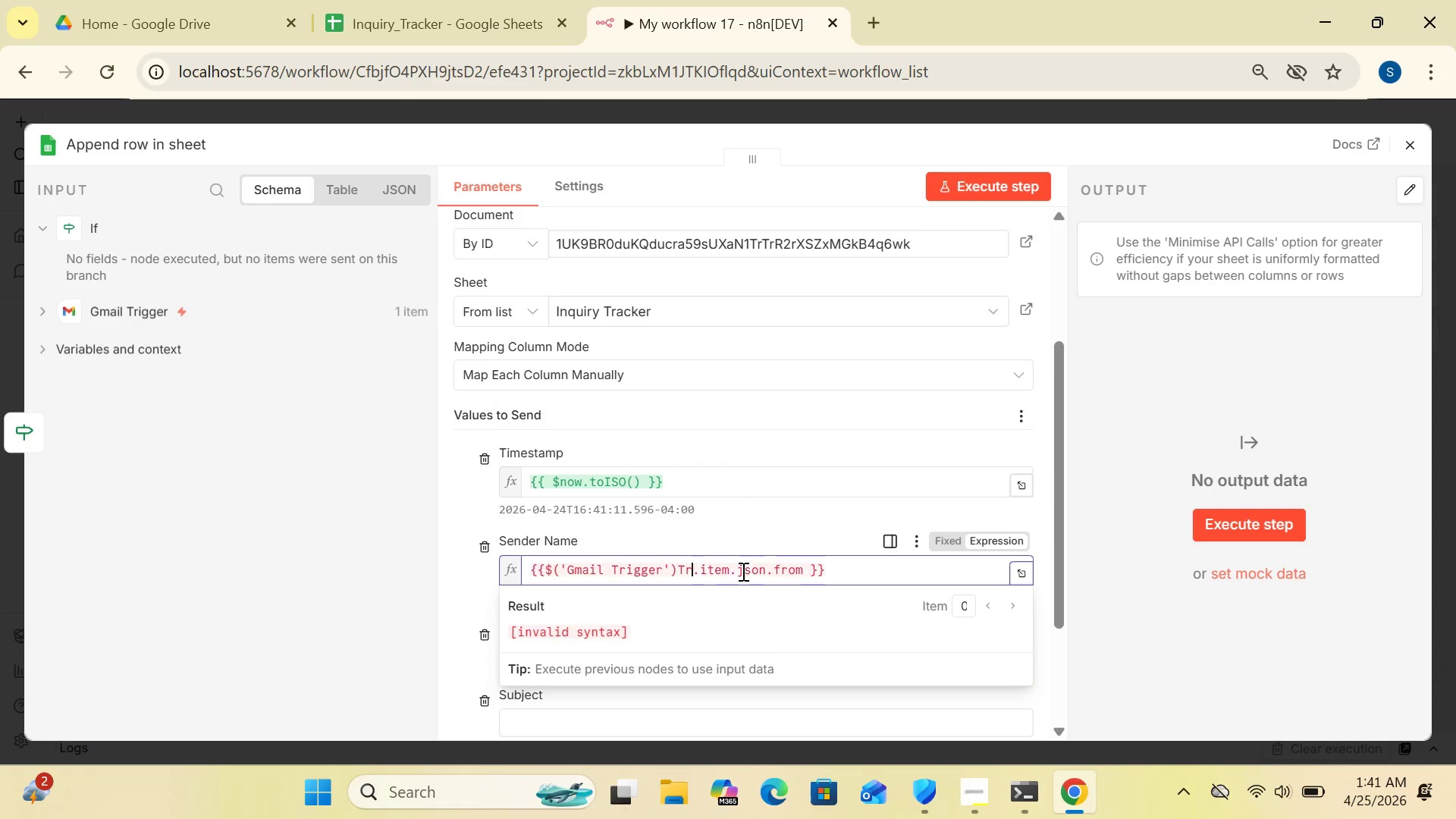 
key(Backspace)
 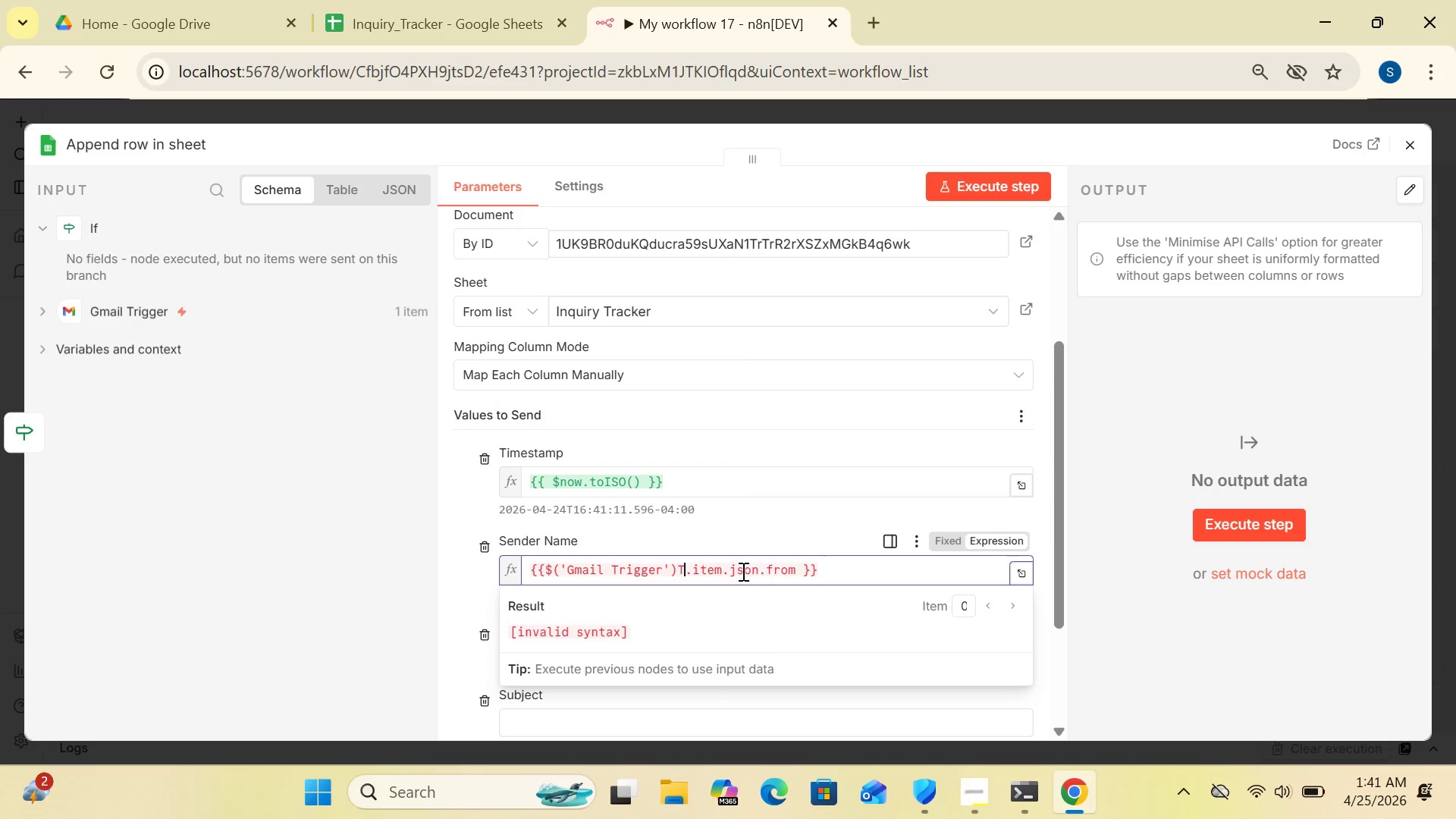 
key(Backspace)
 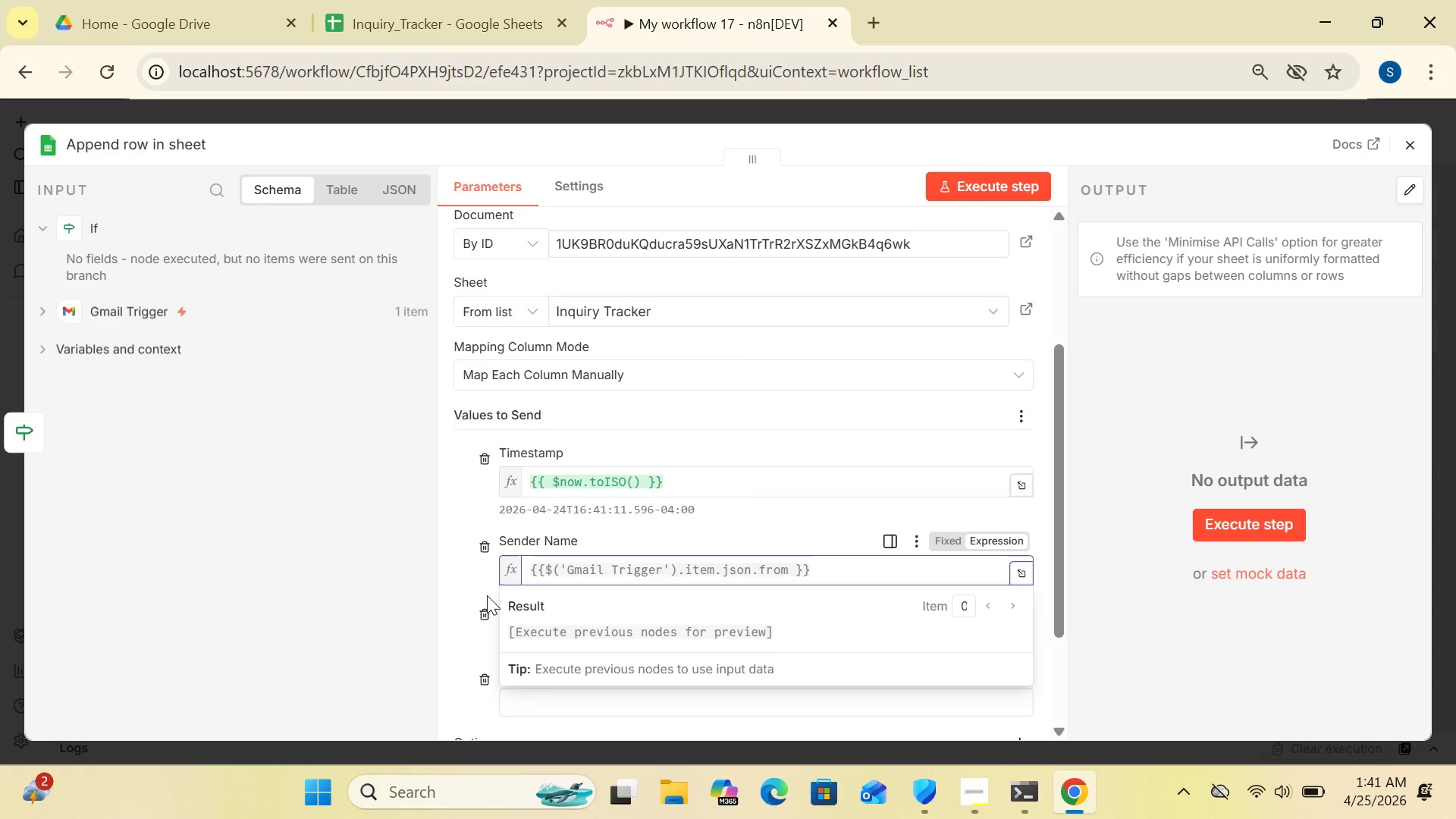 
left_click([455, 573])
 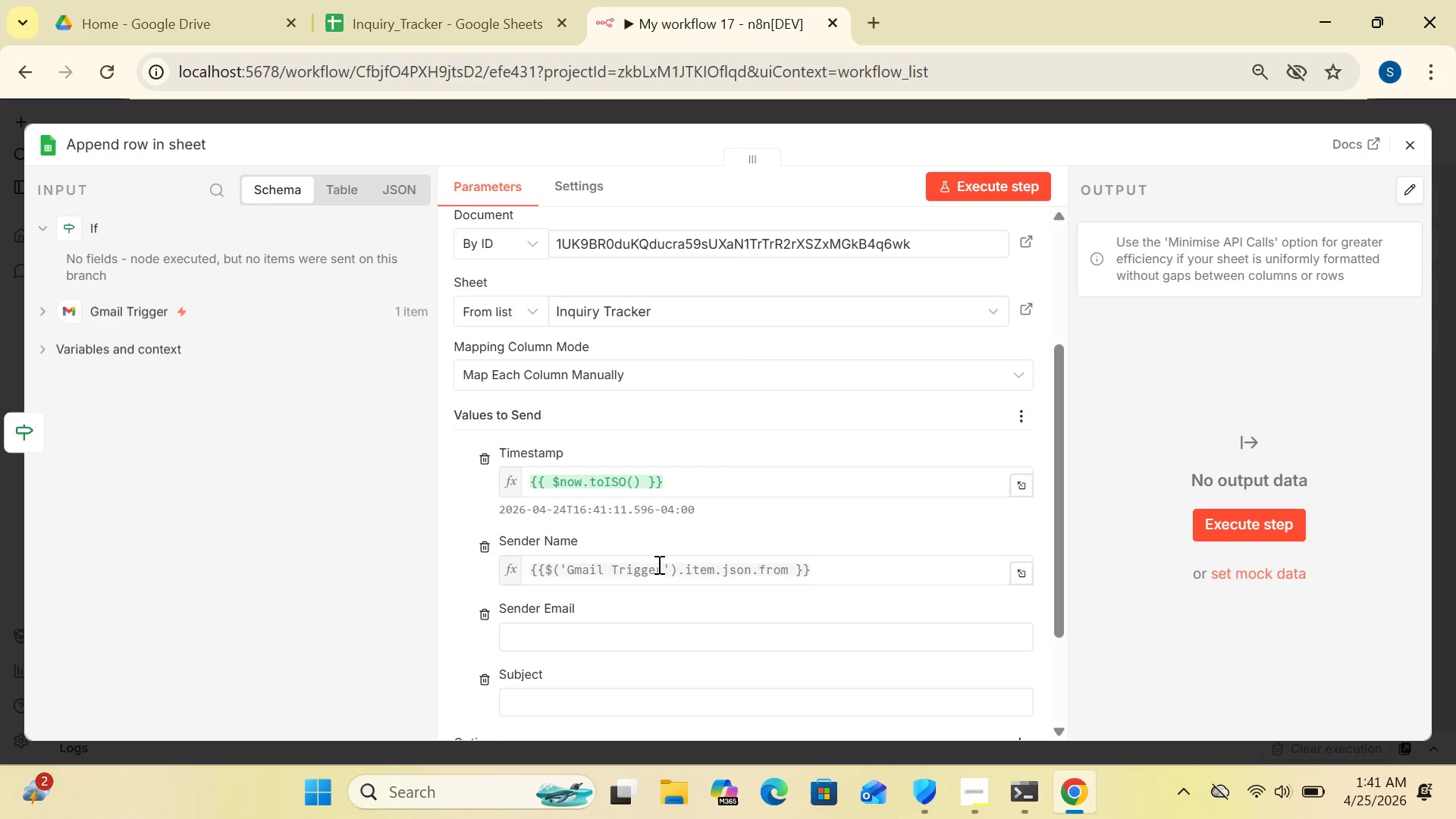 
mouse_move([874, 626])
 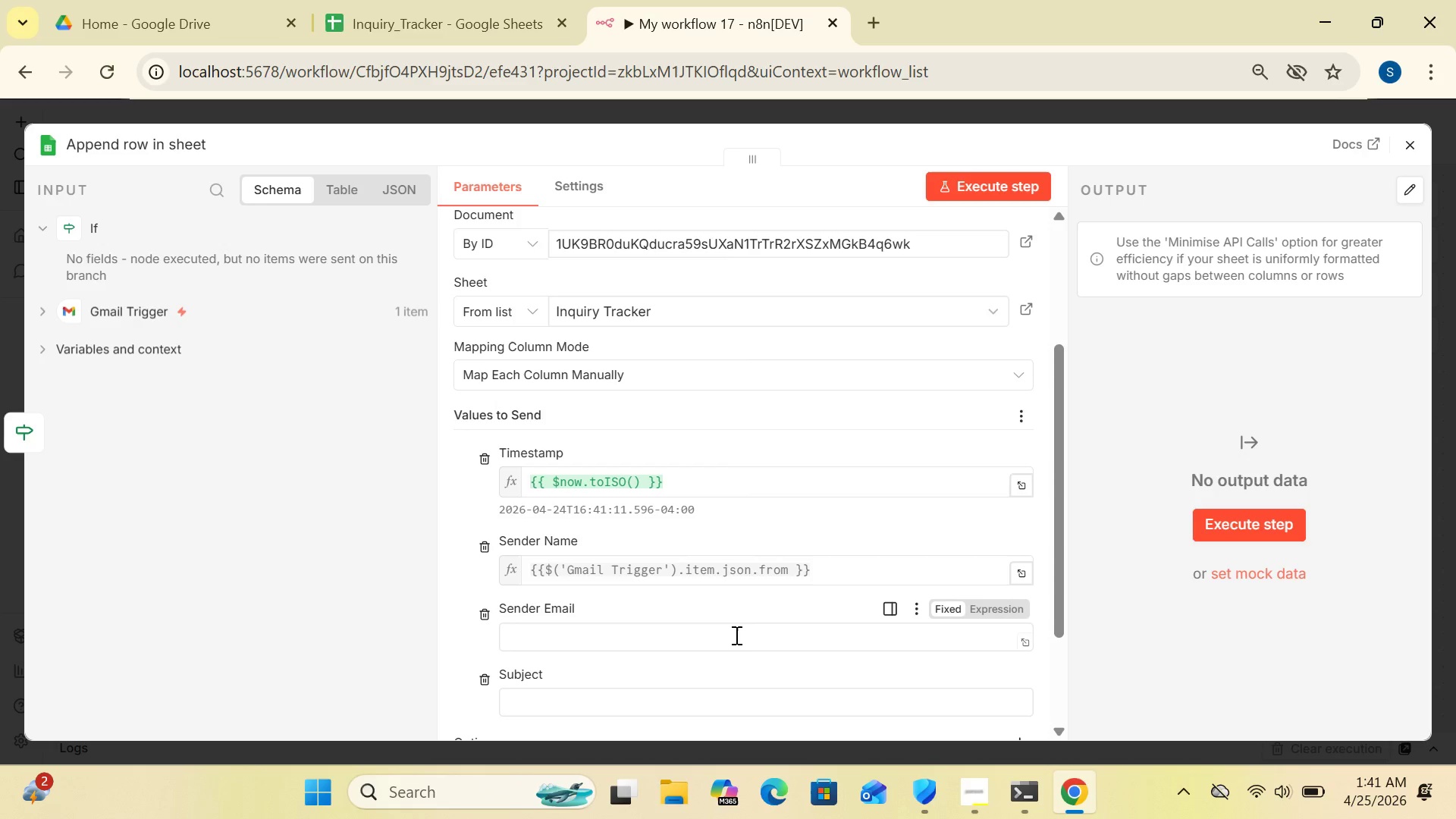 
left_click([733, 635])
 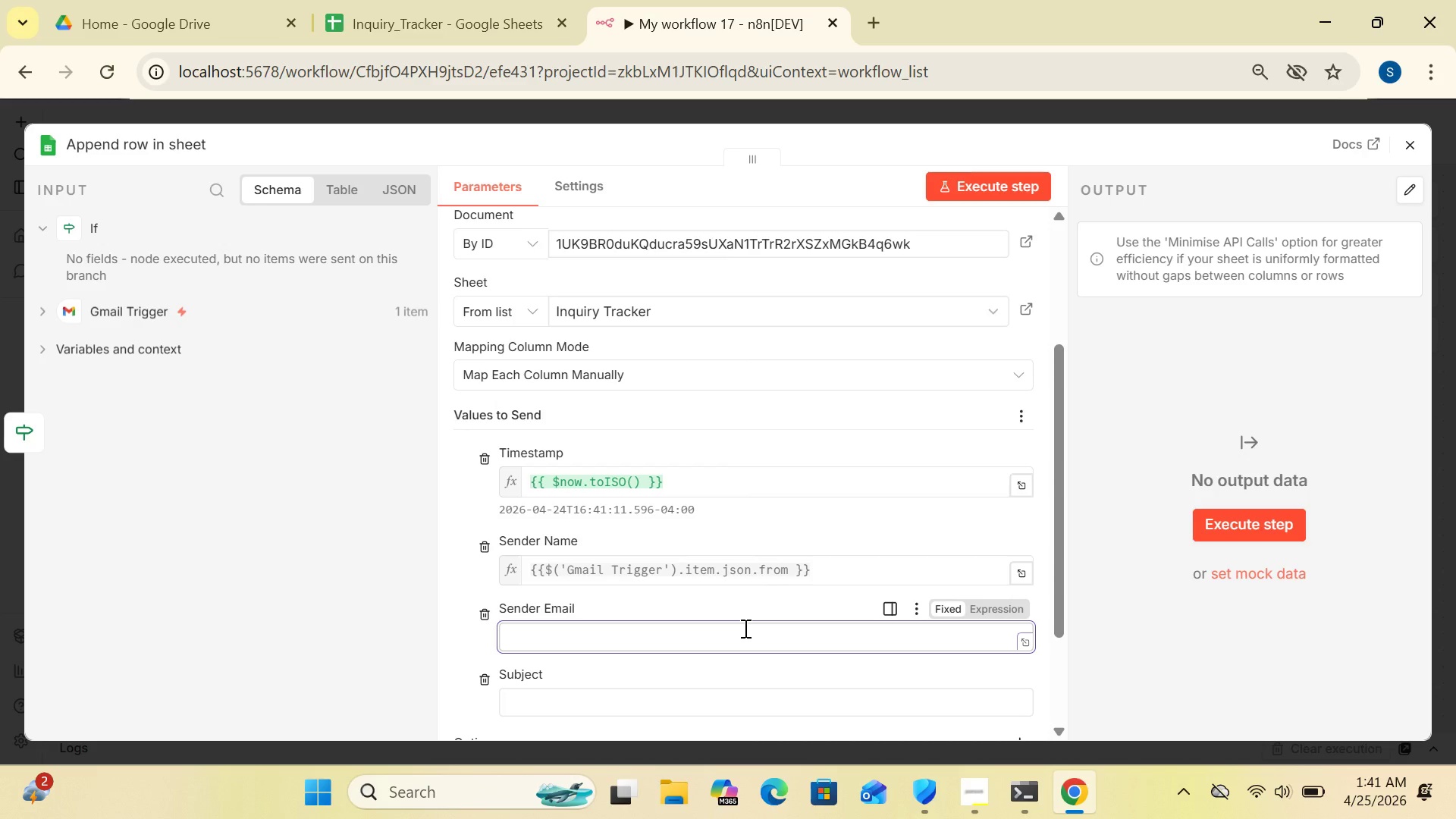 
wait(11.12)
 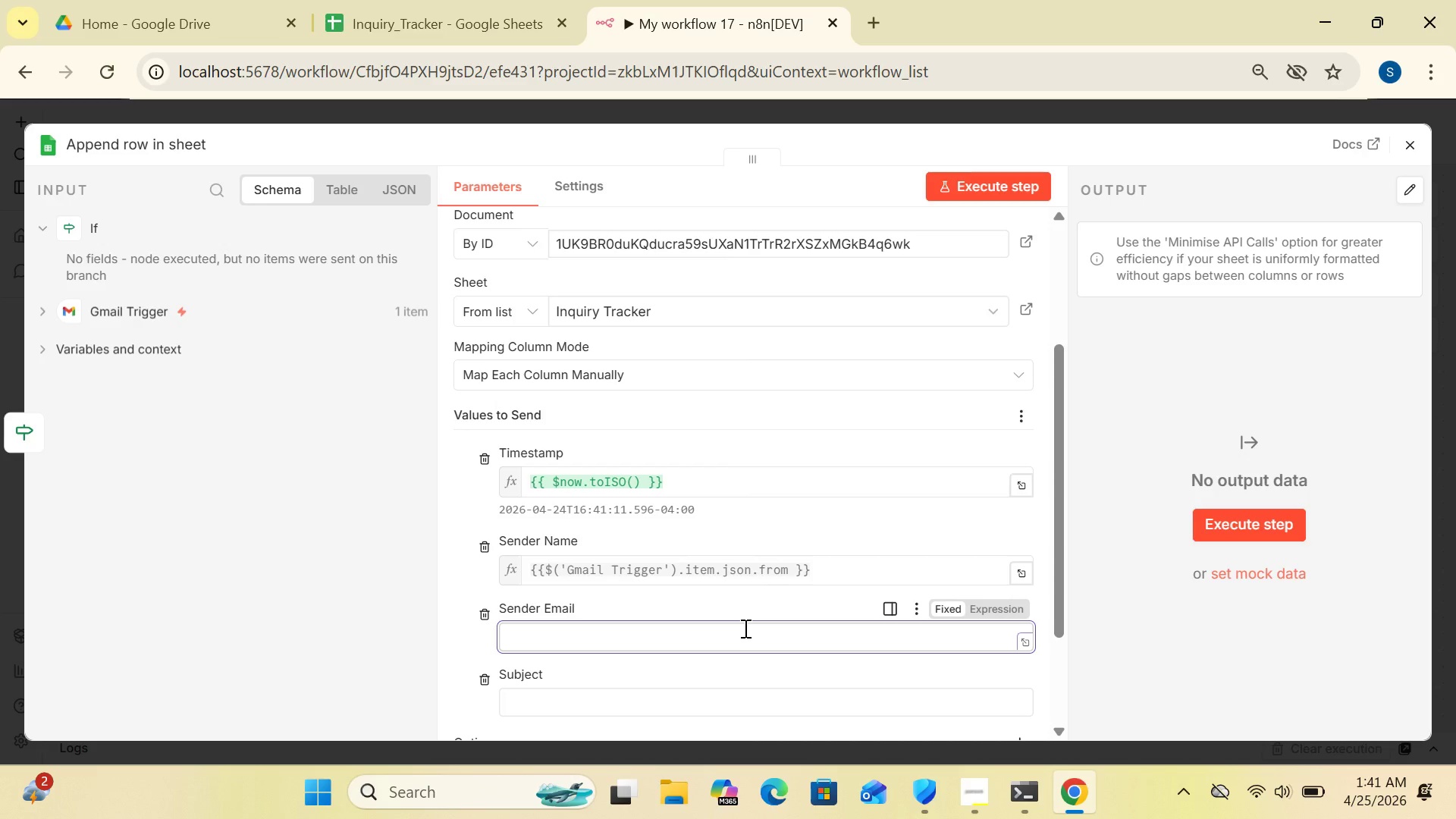 
left_click_drag(start_coordinate=[1060, 562], to_coordinate=[1056, 651])
 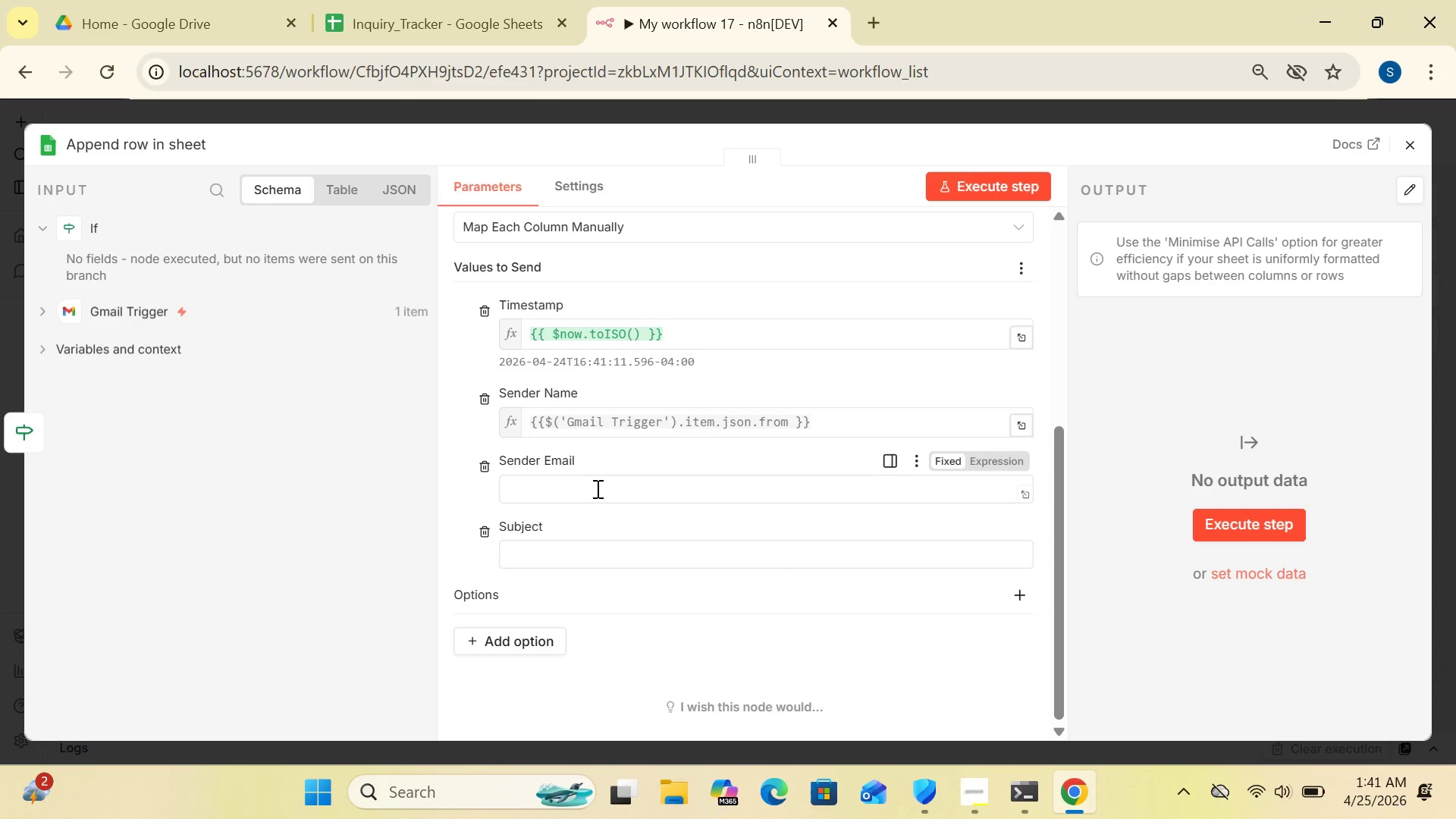 
left_click([596, 488])
 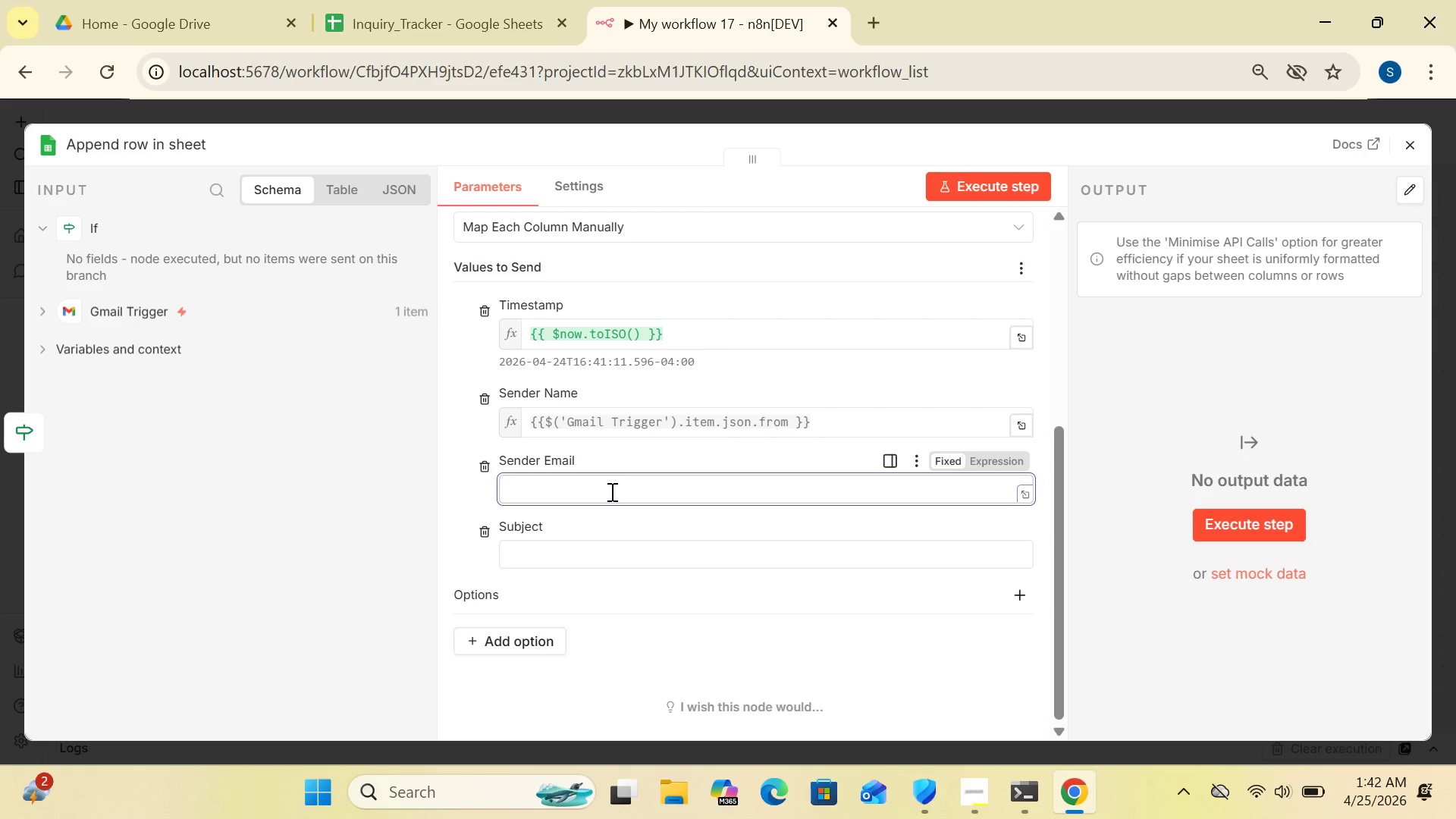 
wait(23.58)
 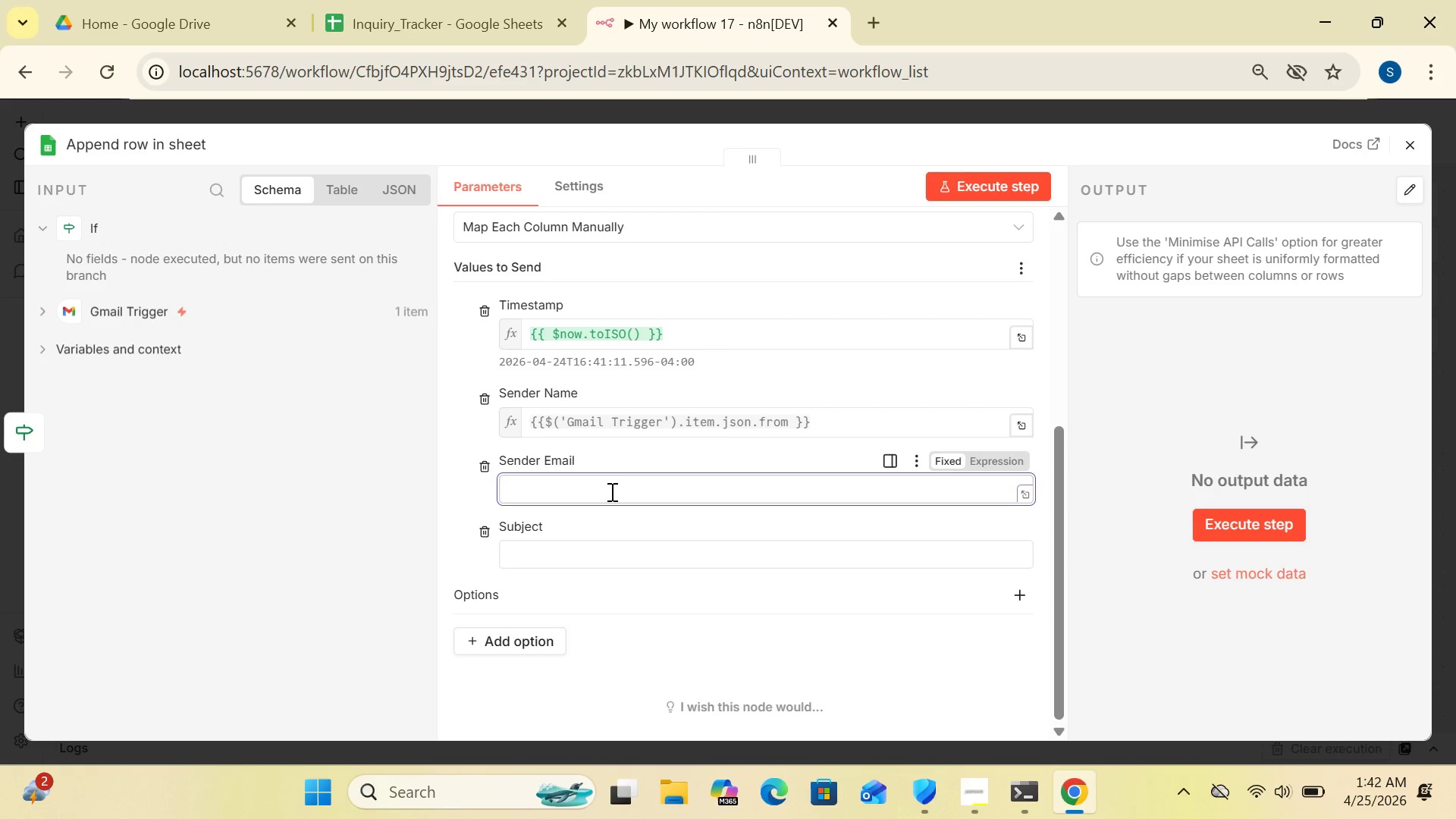 
left_click([587, 482])
 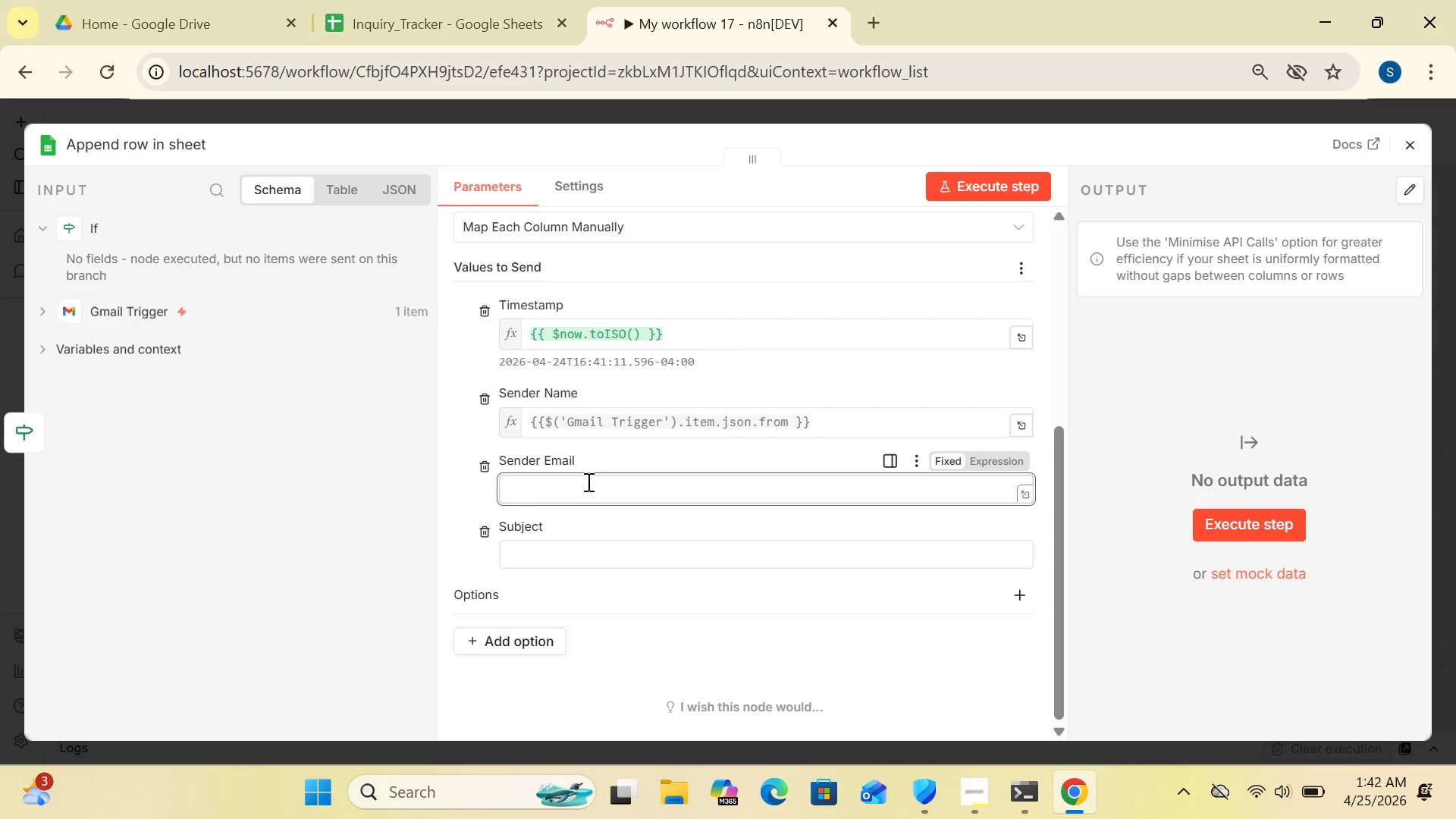 
key(Shift+BracketLeft)
 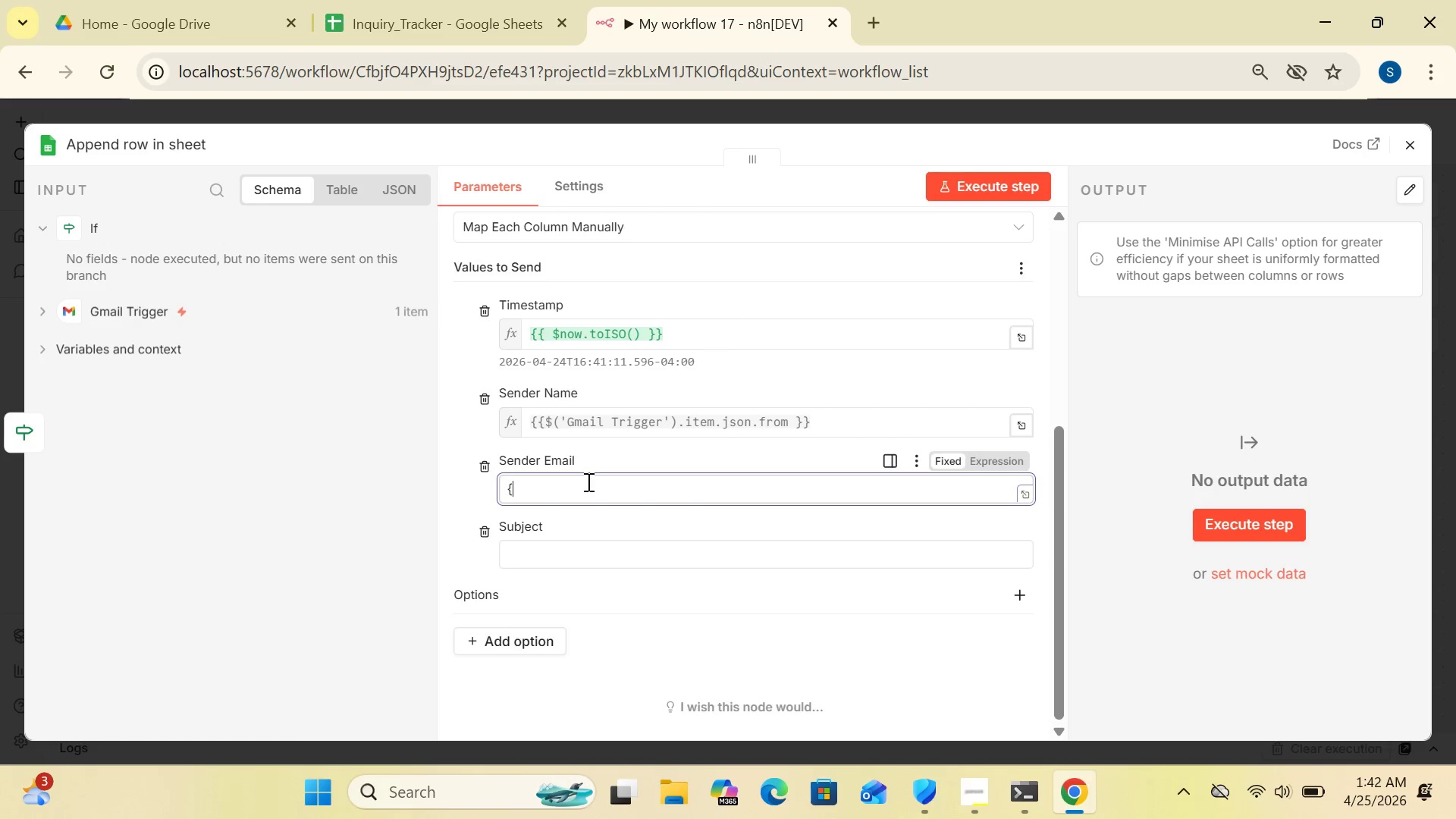 
key(Shift+BracketLeft)
 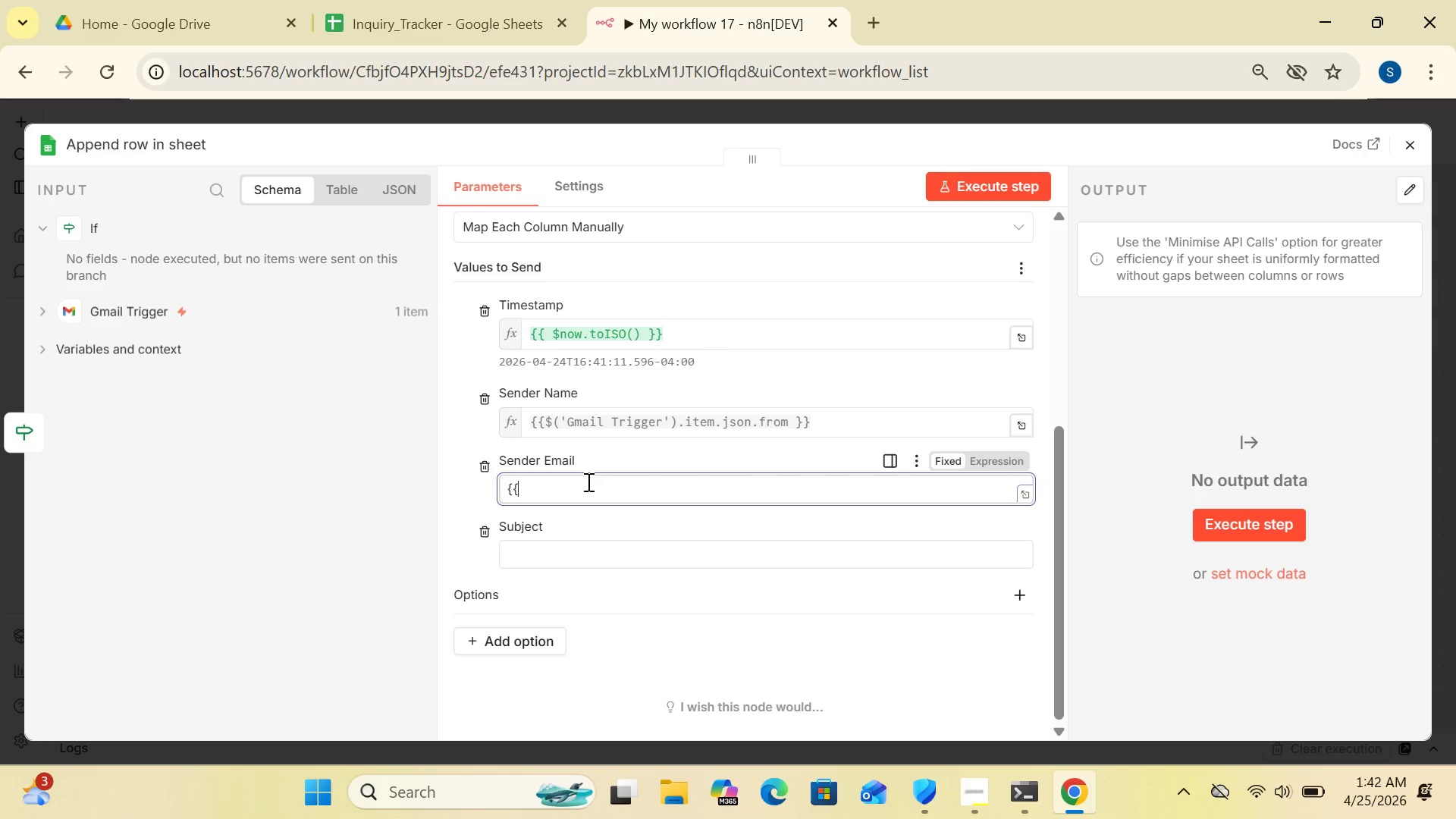 
wait(15.91)
 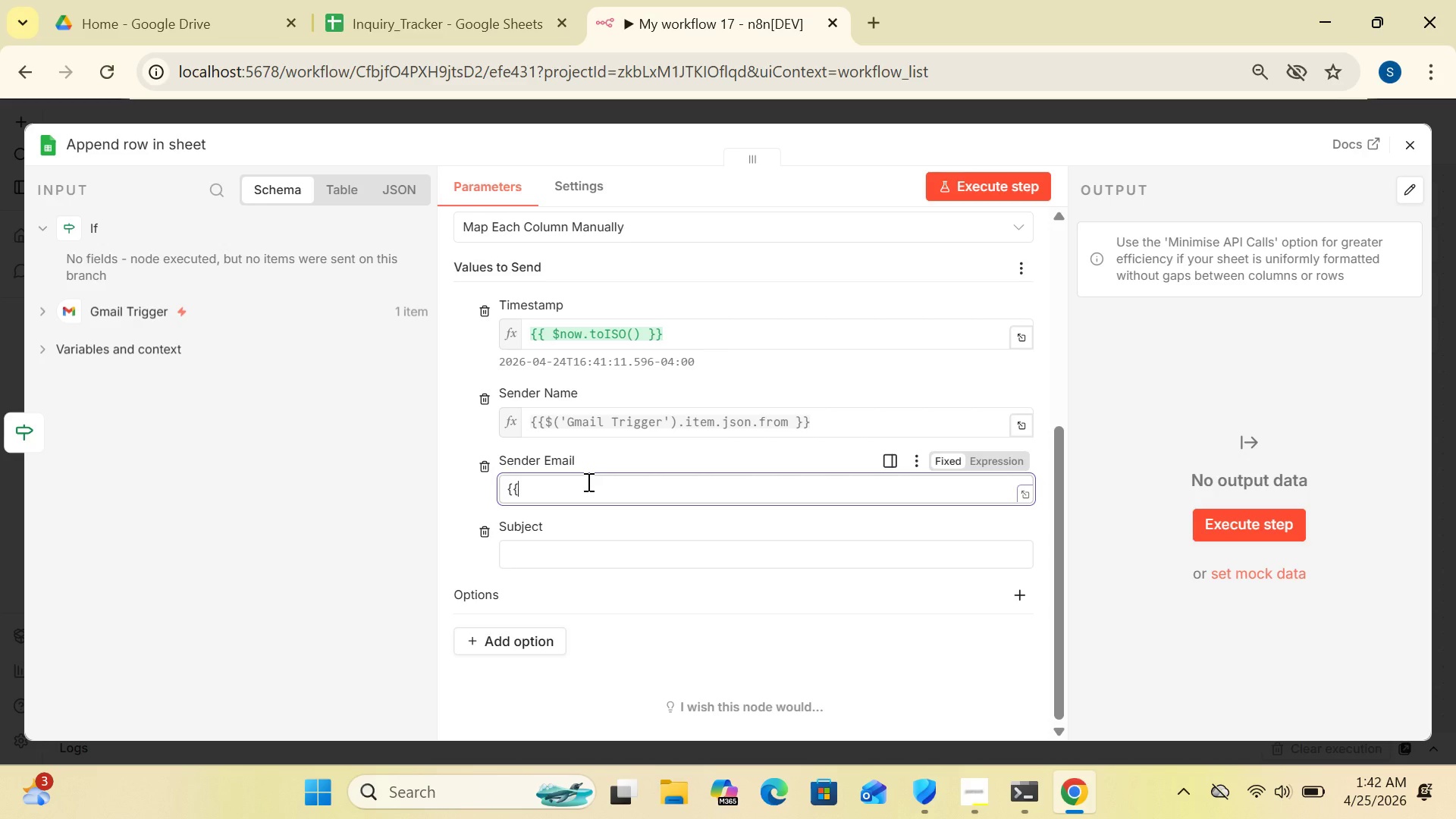 
left_click_drag(start_coordinate=[820, 421], to_coordinate=[532, 399])
 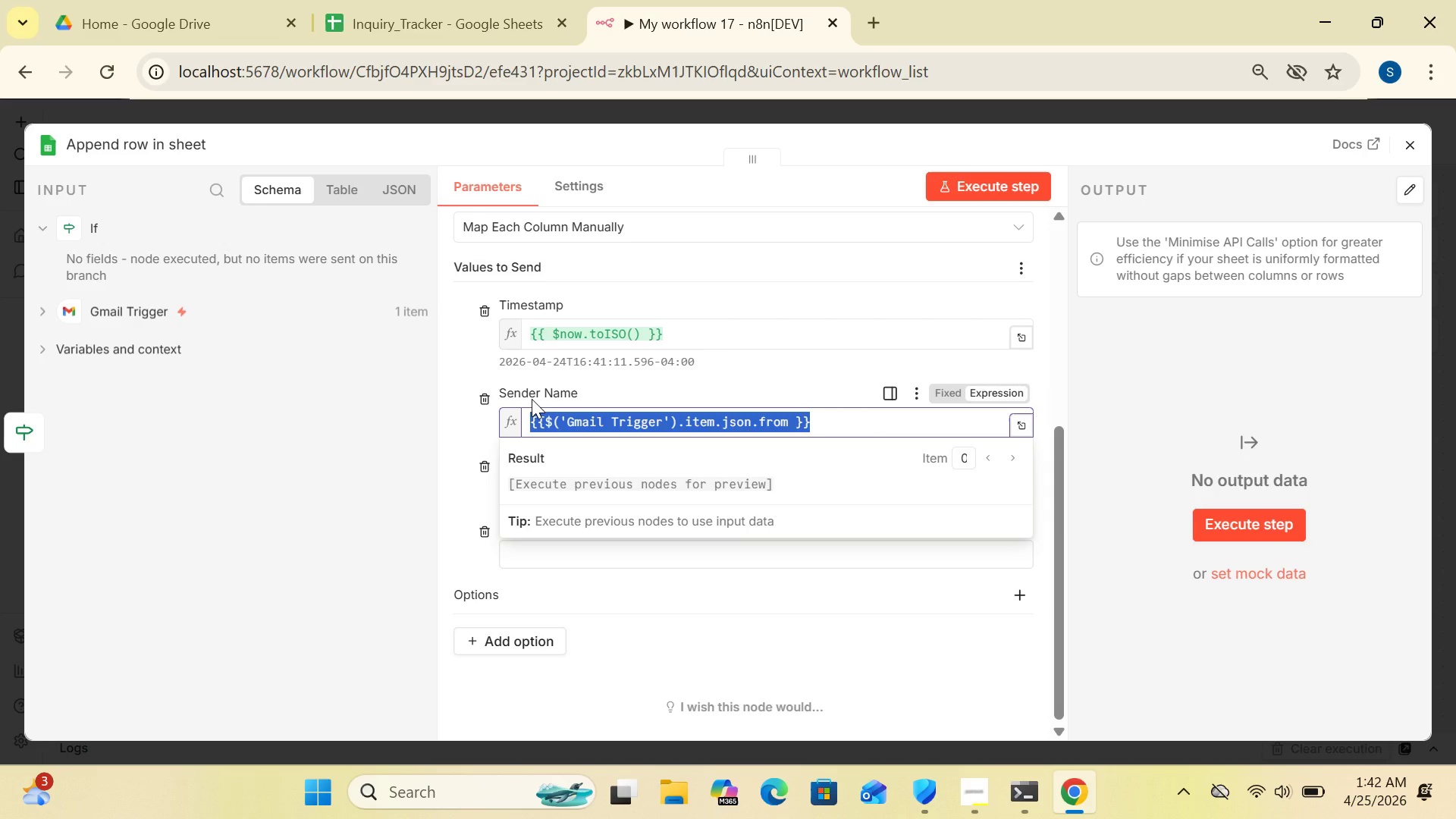 
key(Control+C)
 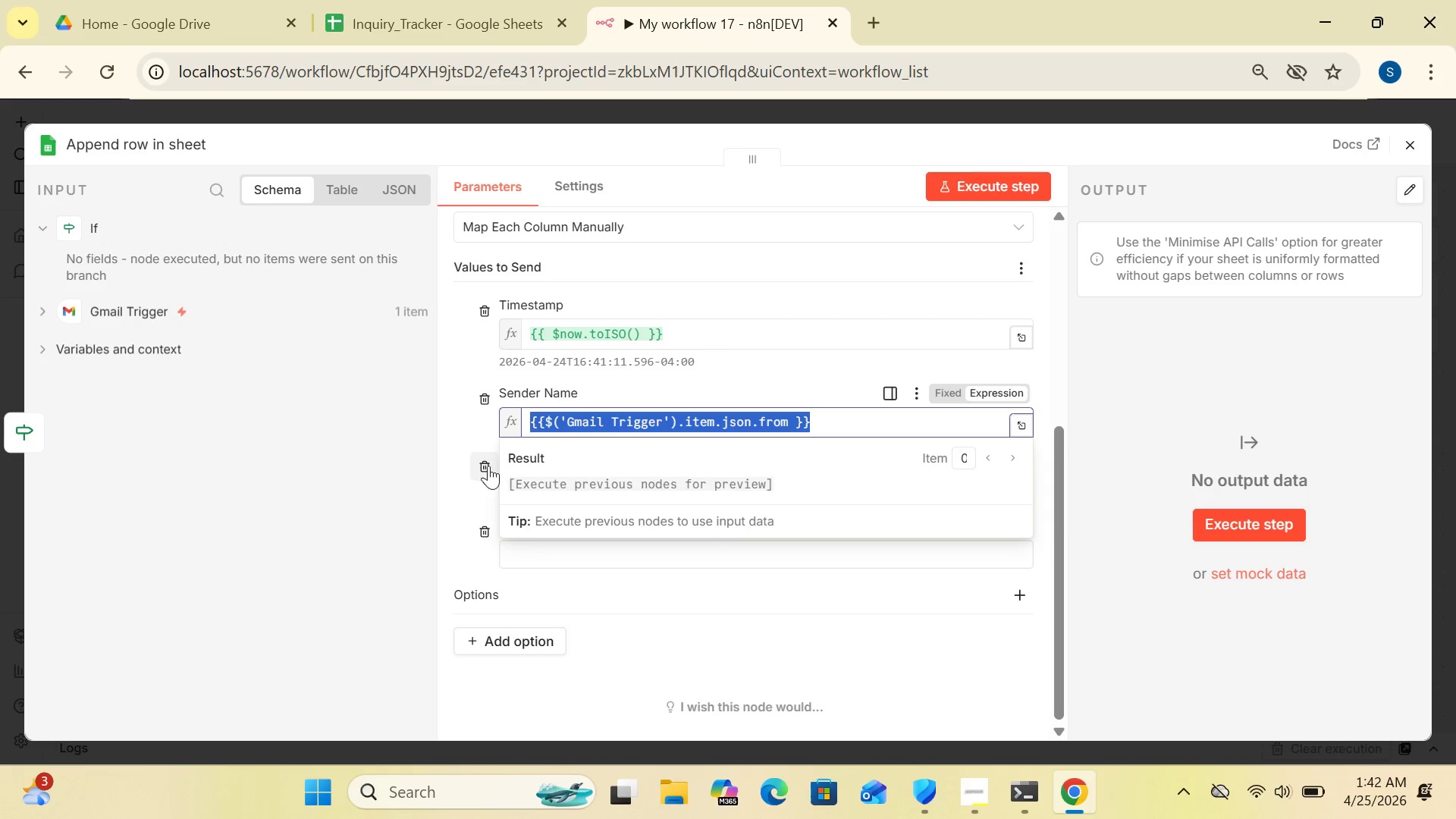 
left_click([463, 454])
 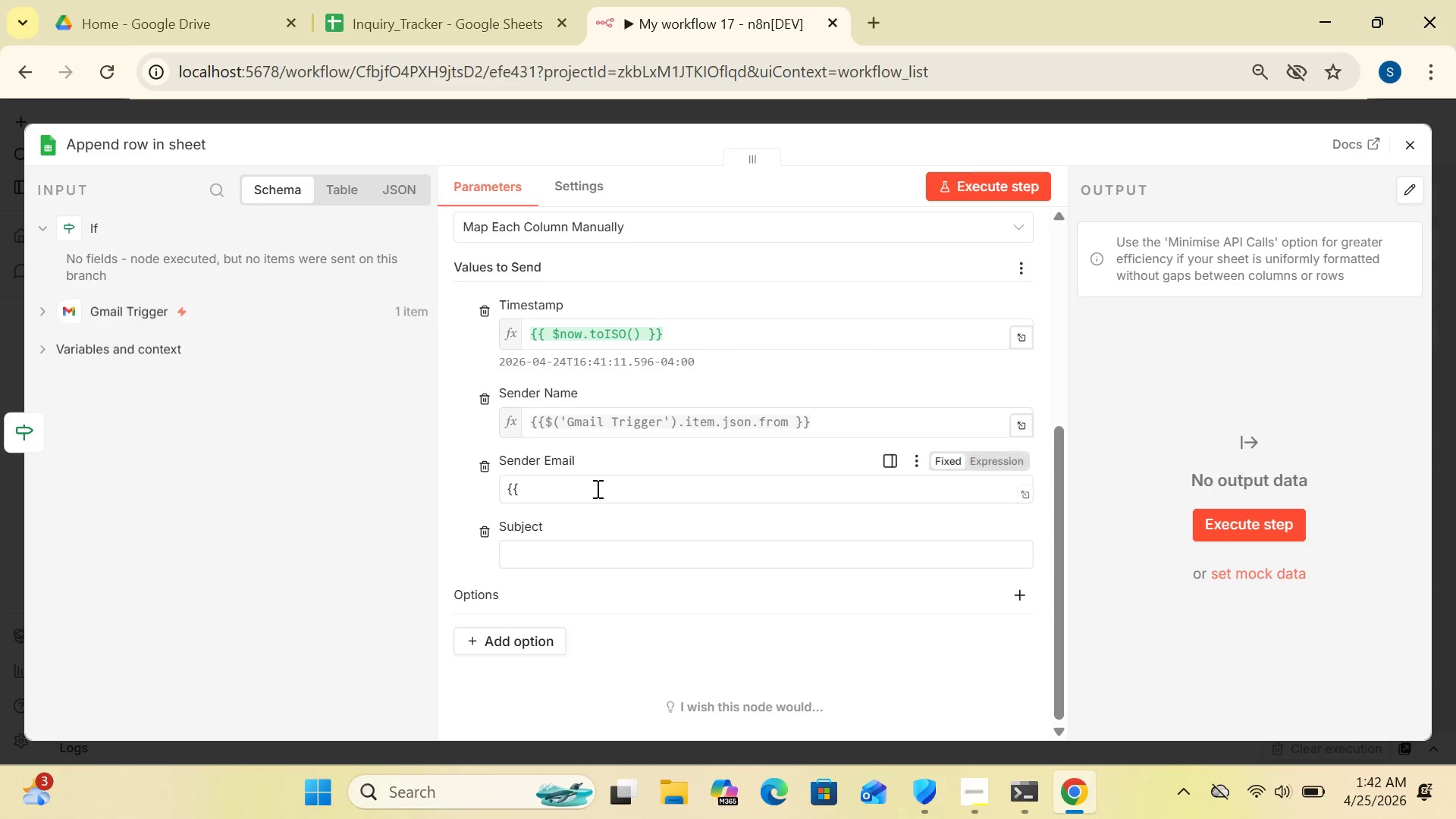 
left_click([594, 487])
 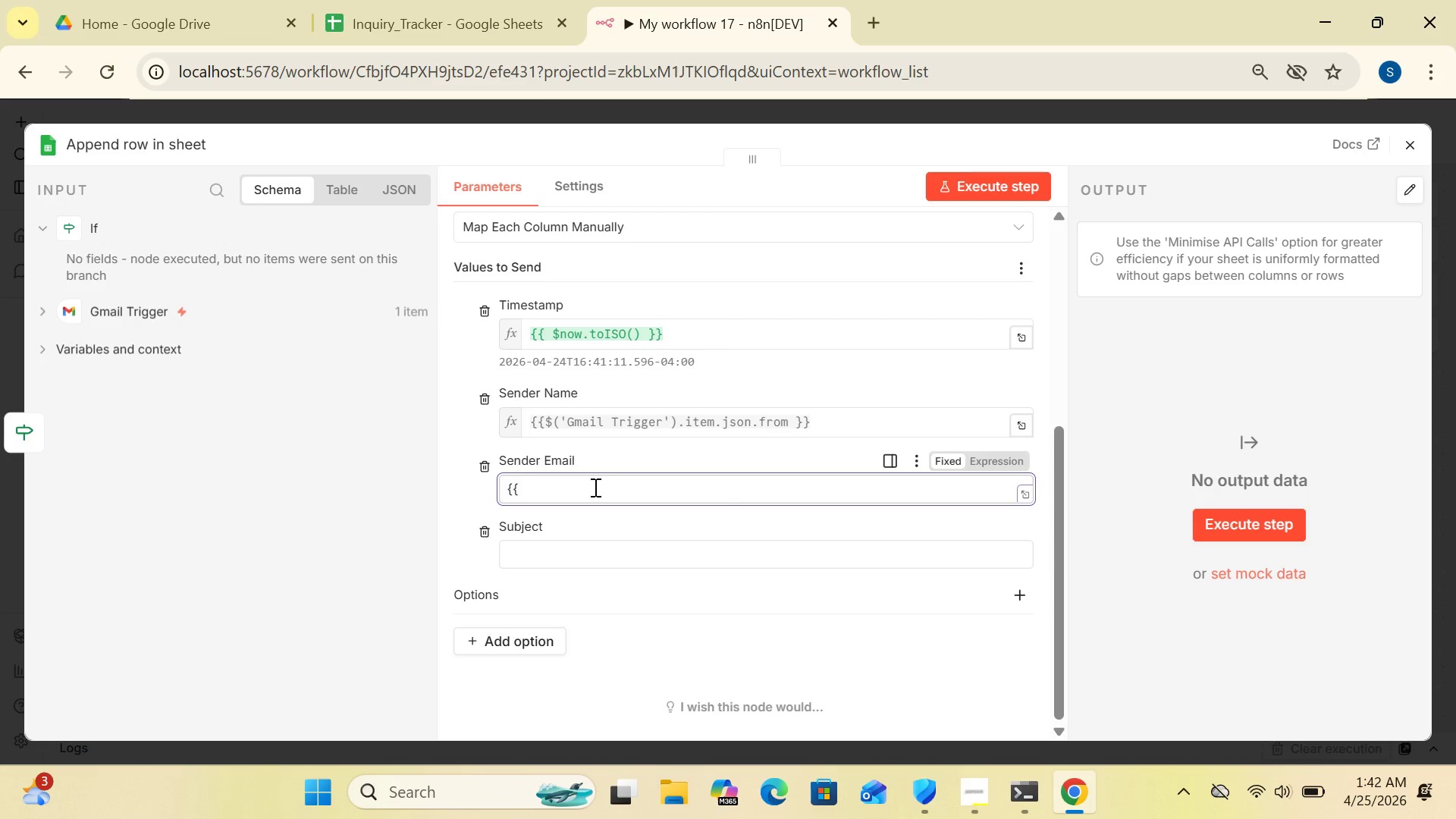 
key(Backspace)
 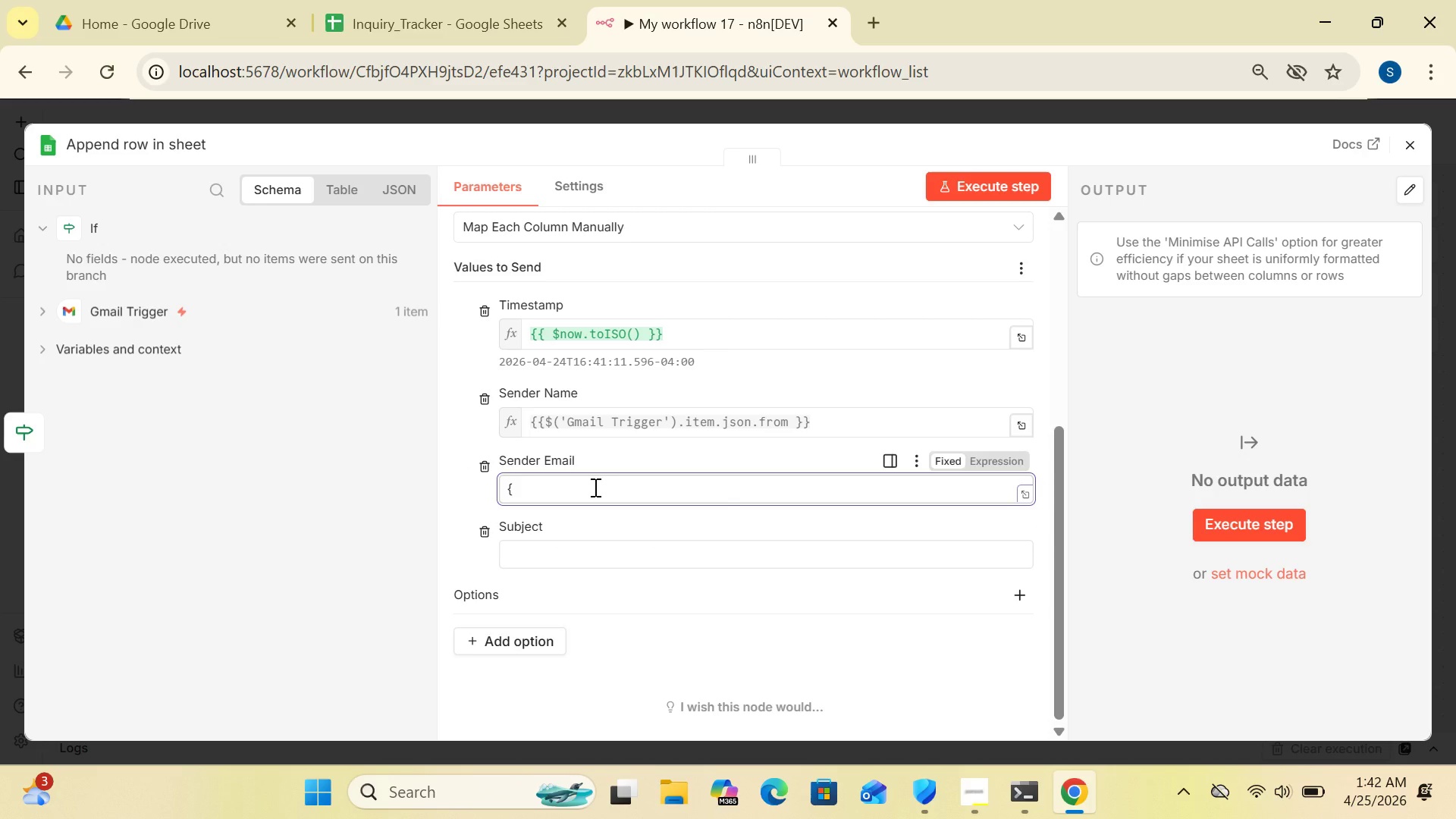 
hold_key(key=ControlLeft, duration=0.88)
 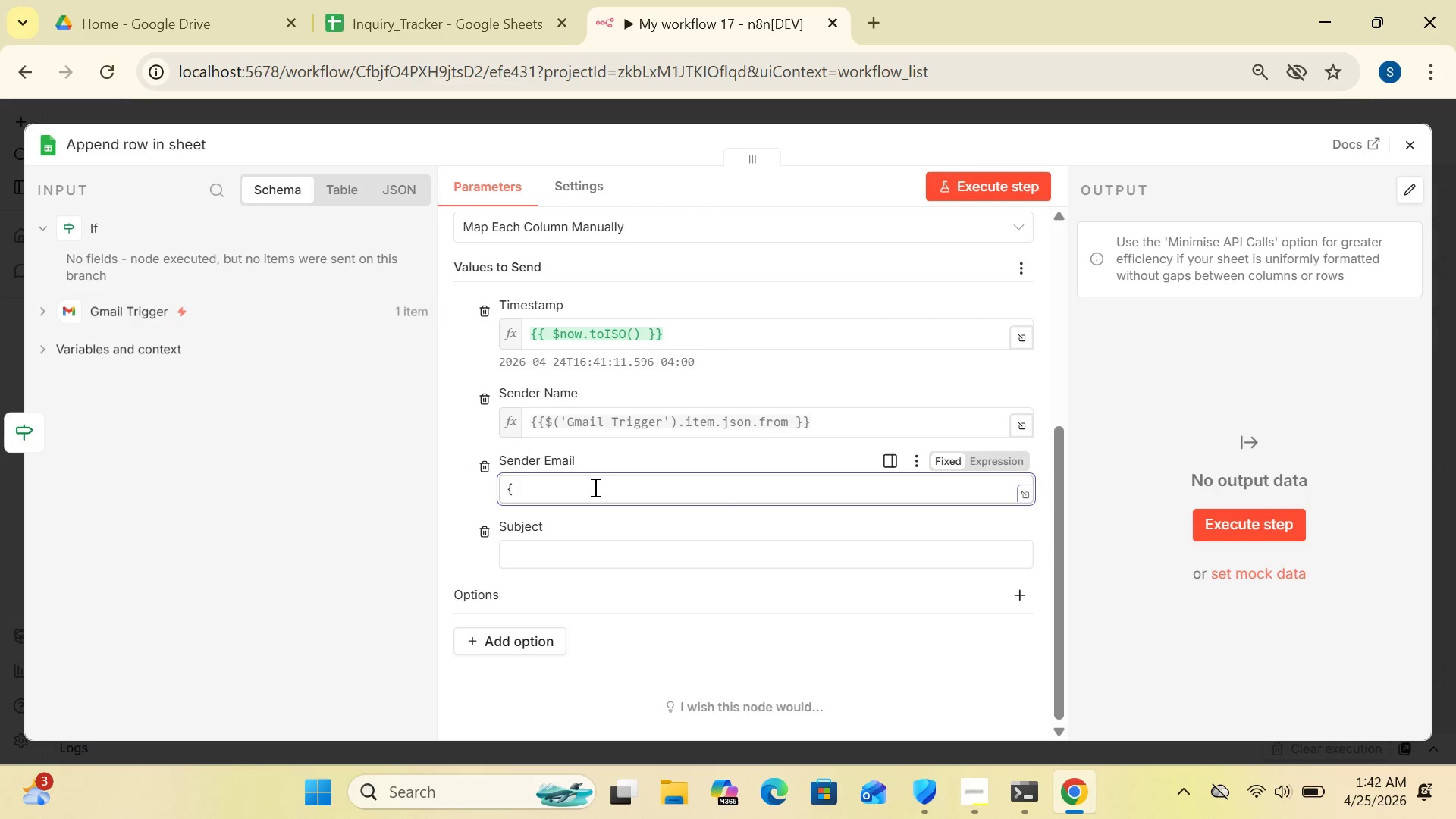 
key(Backspace)
 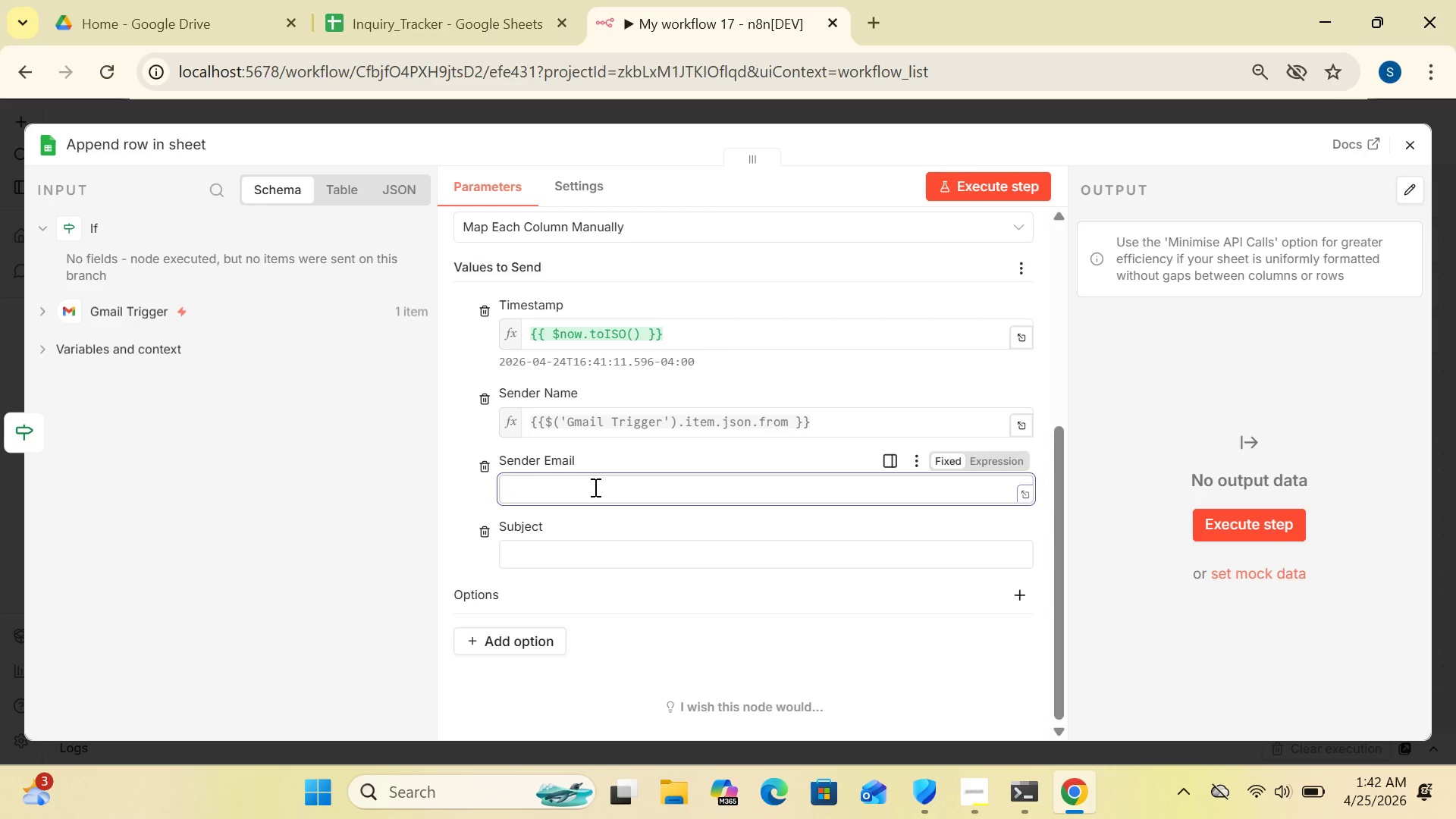 
key(Control+V)
 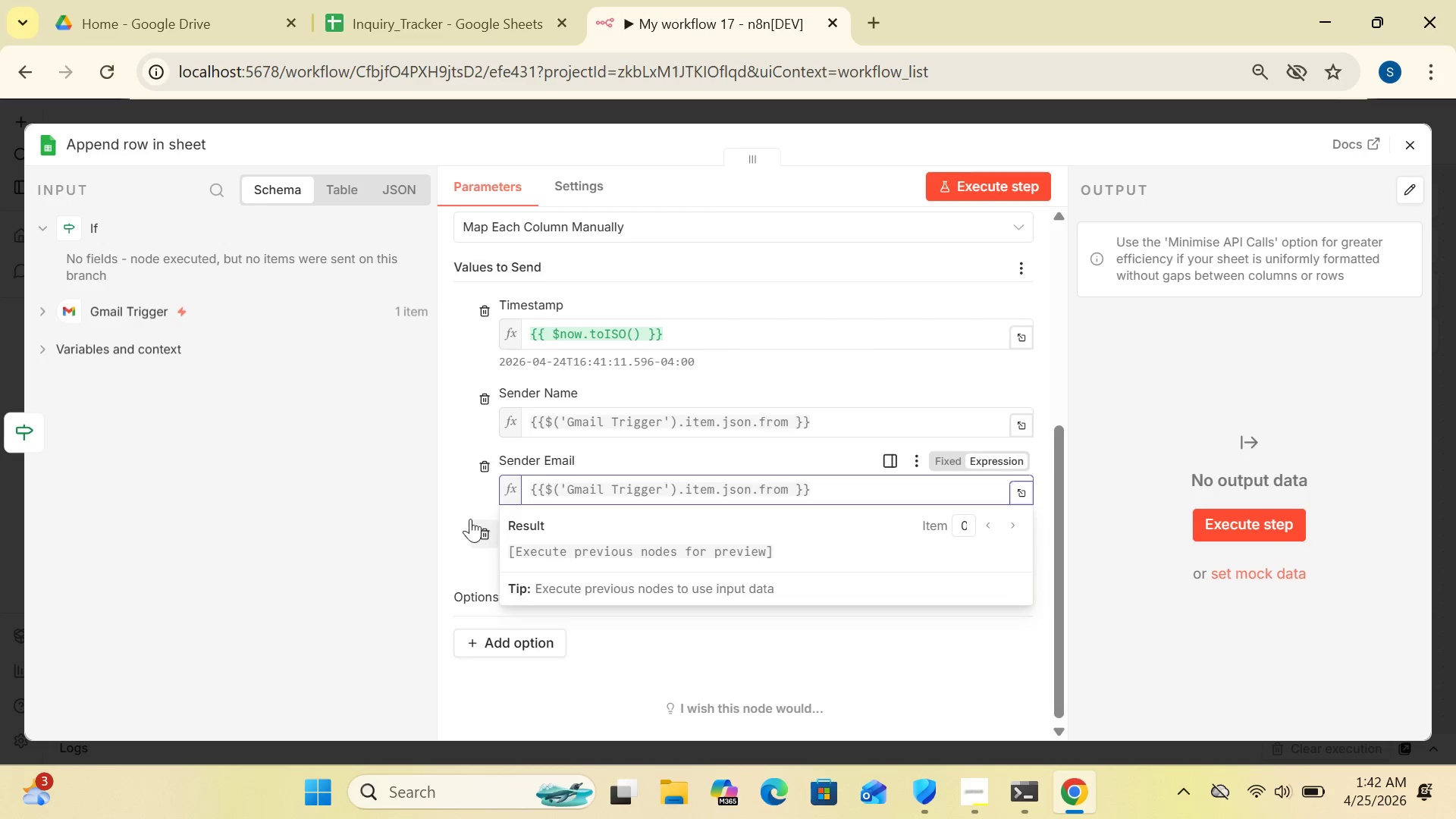 
left_click([457, 510])
 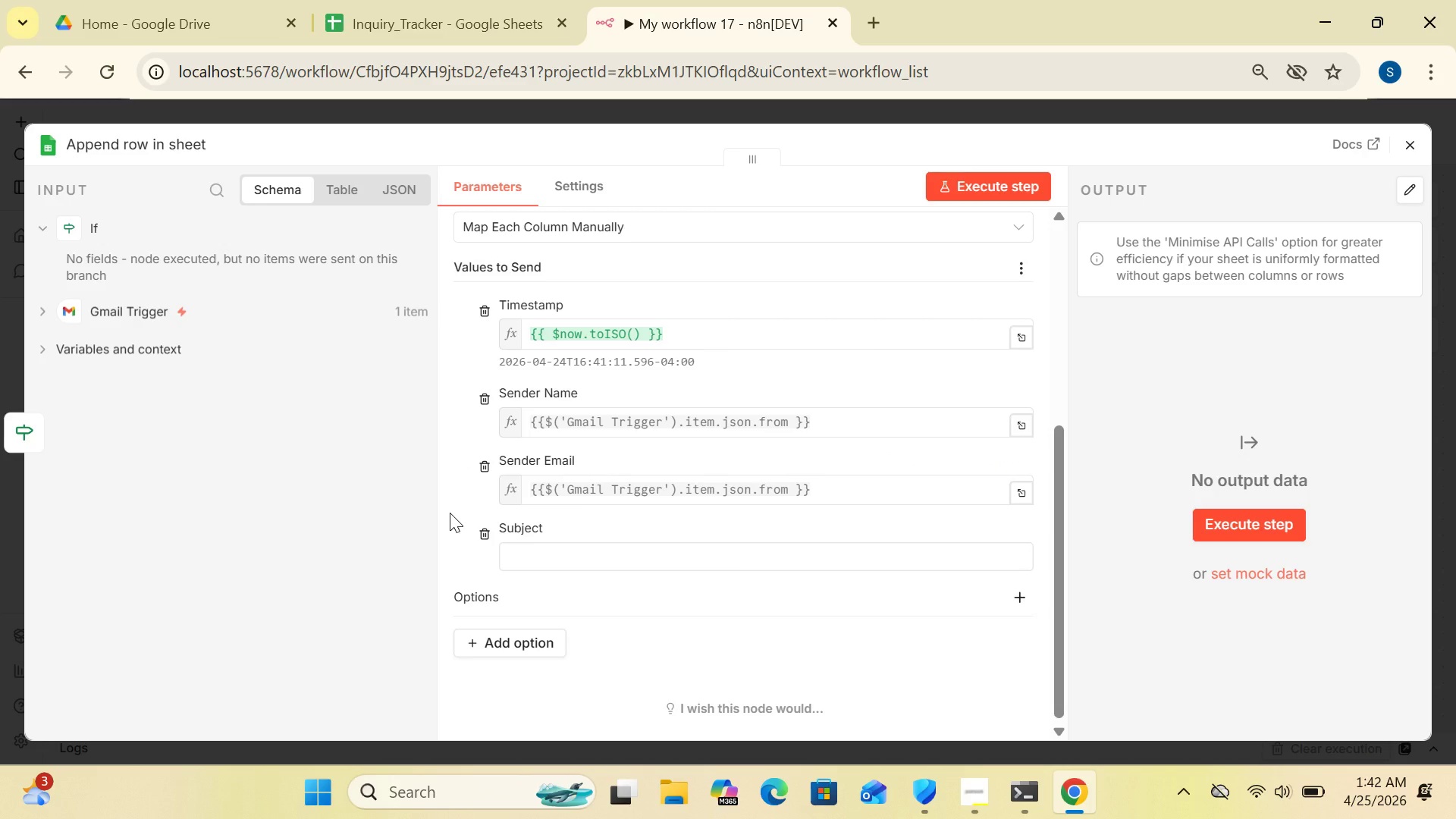 
wait(9.17)
 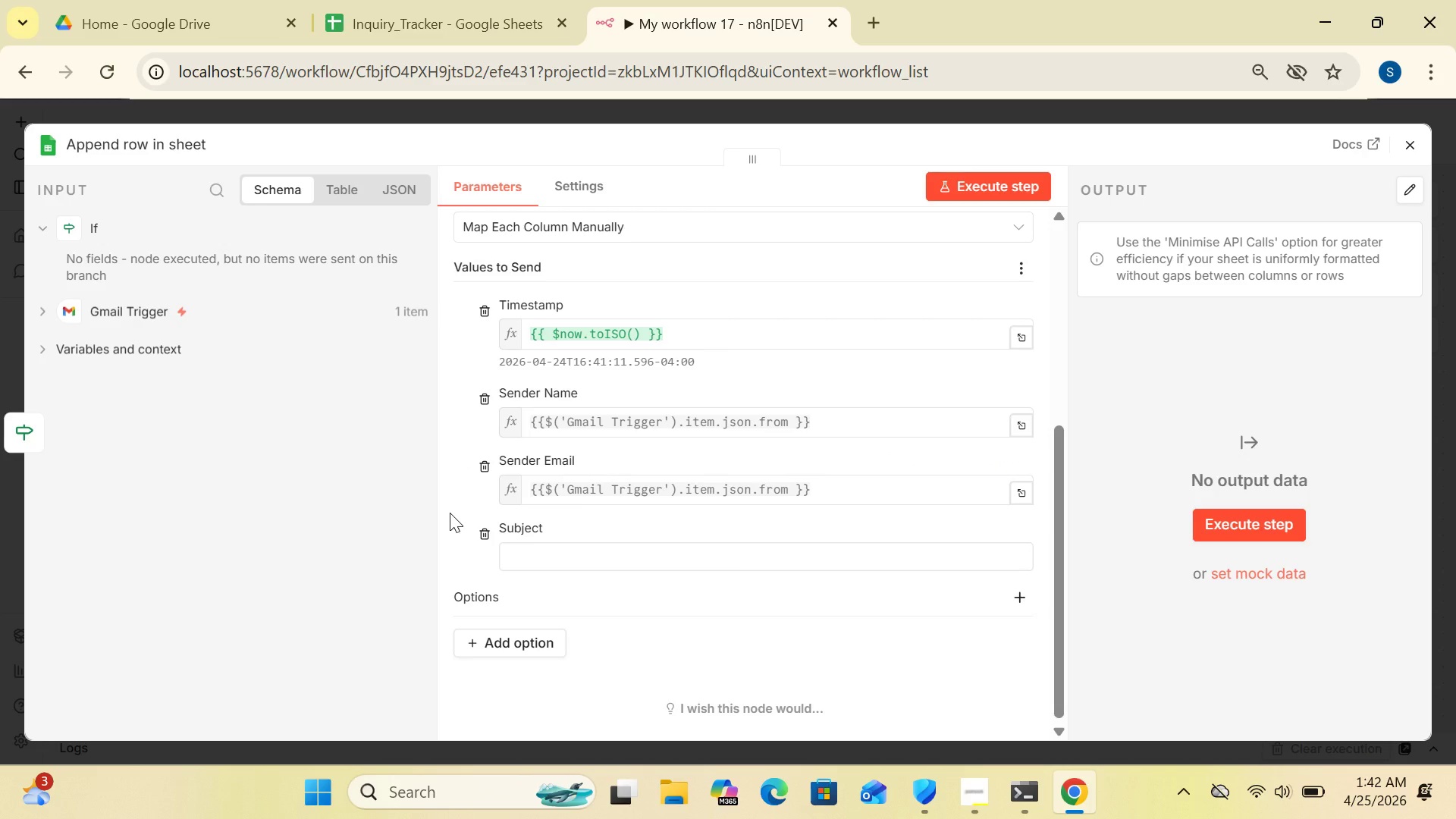 
left_click([640, 550])
 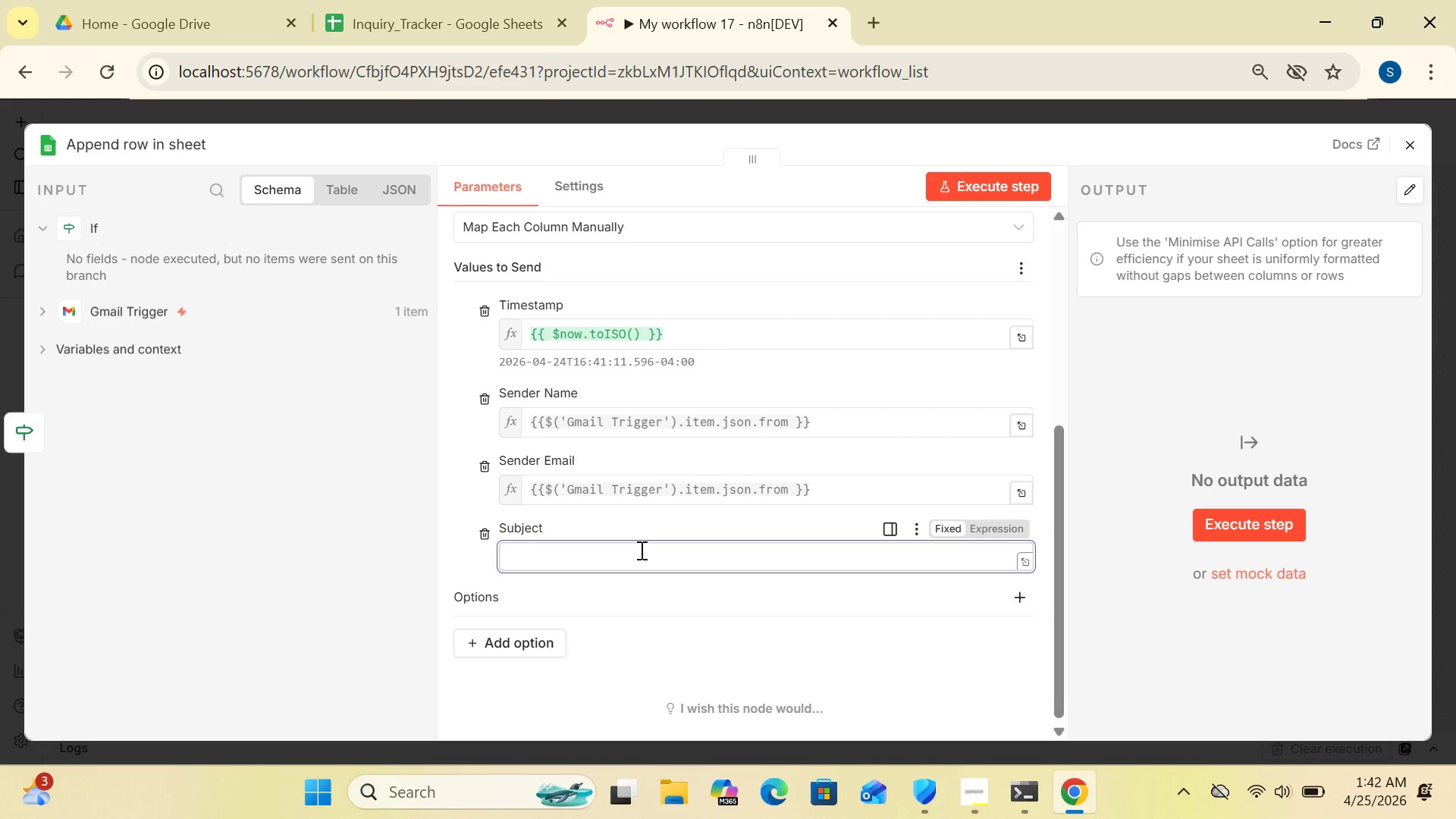 
key(Control+V)
 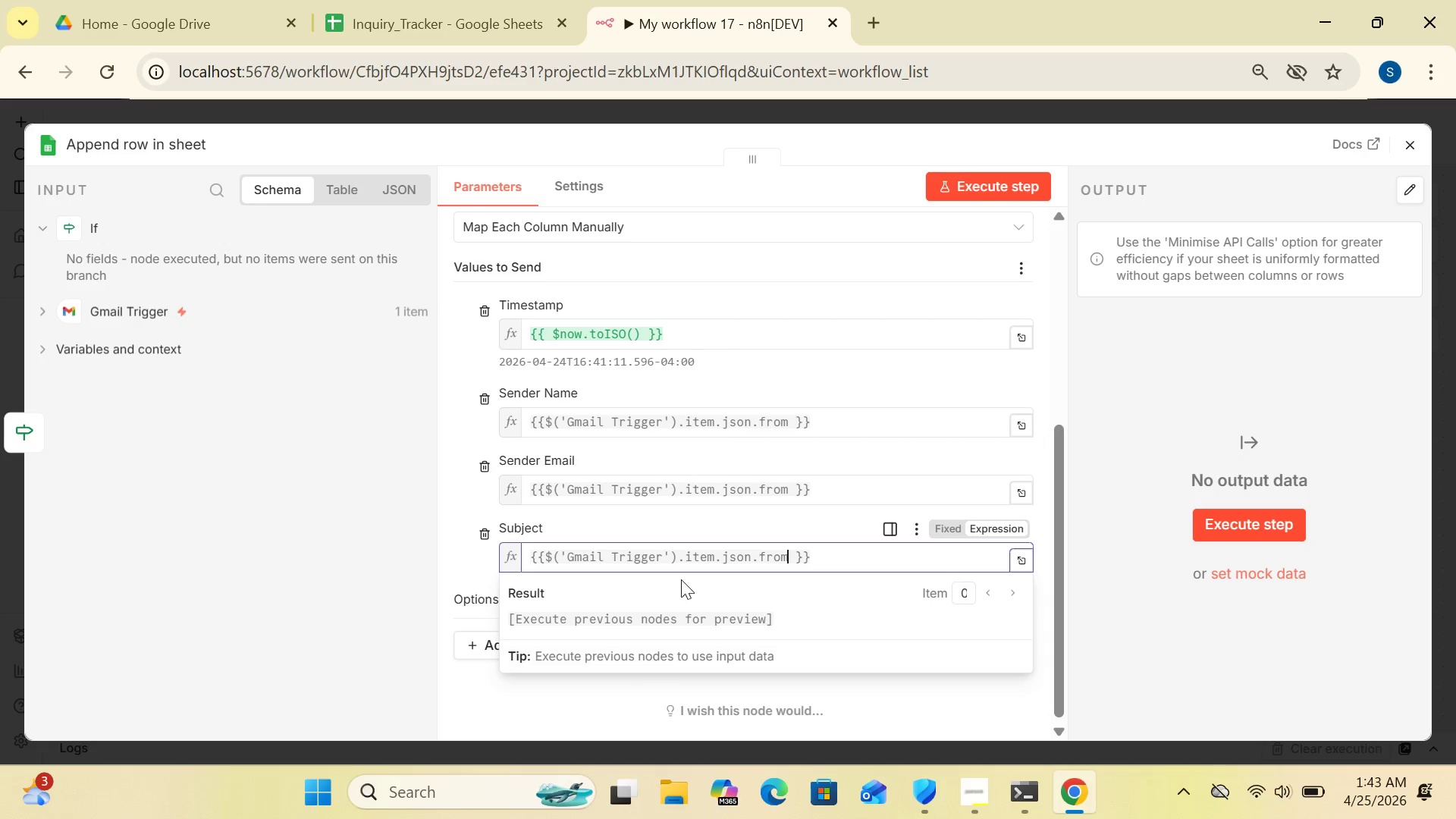 
wait(8.55)
 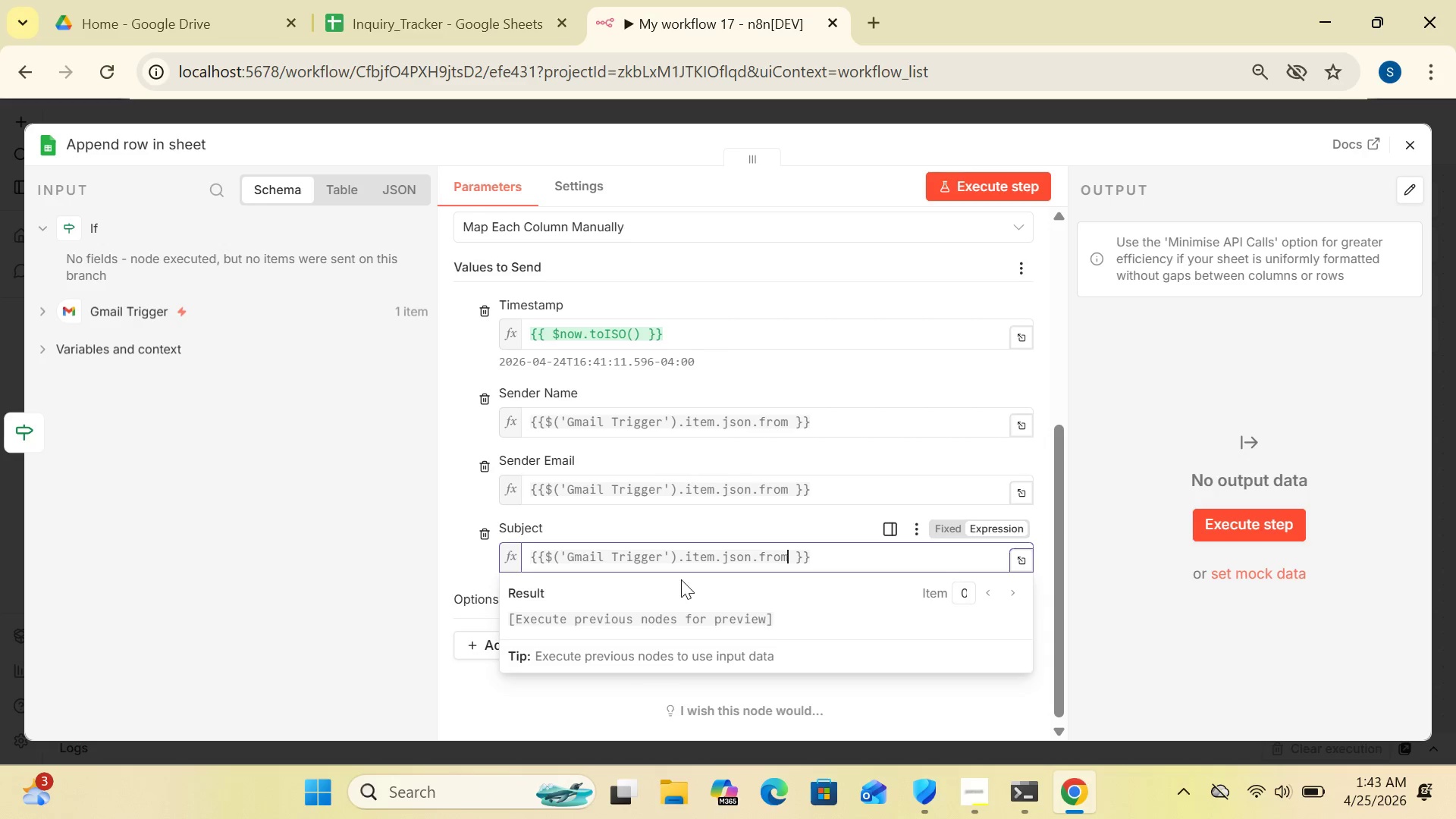 
key(Backspace)
key(Backspace)
key(Backspace)
key(Backspace)
type(su)
 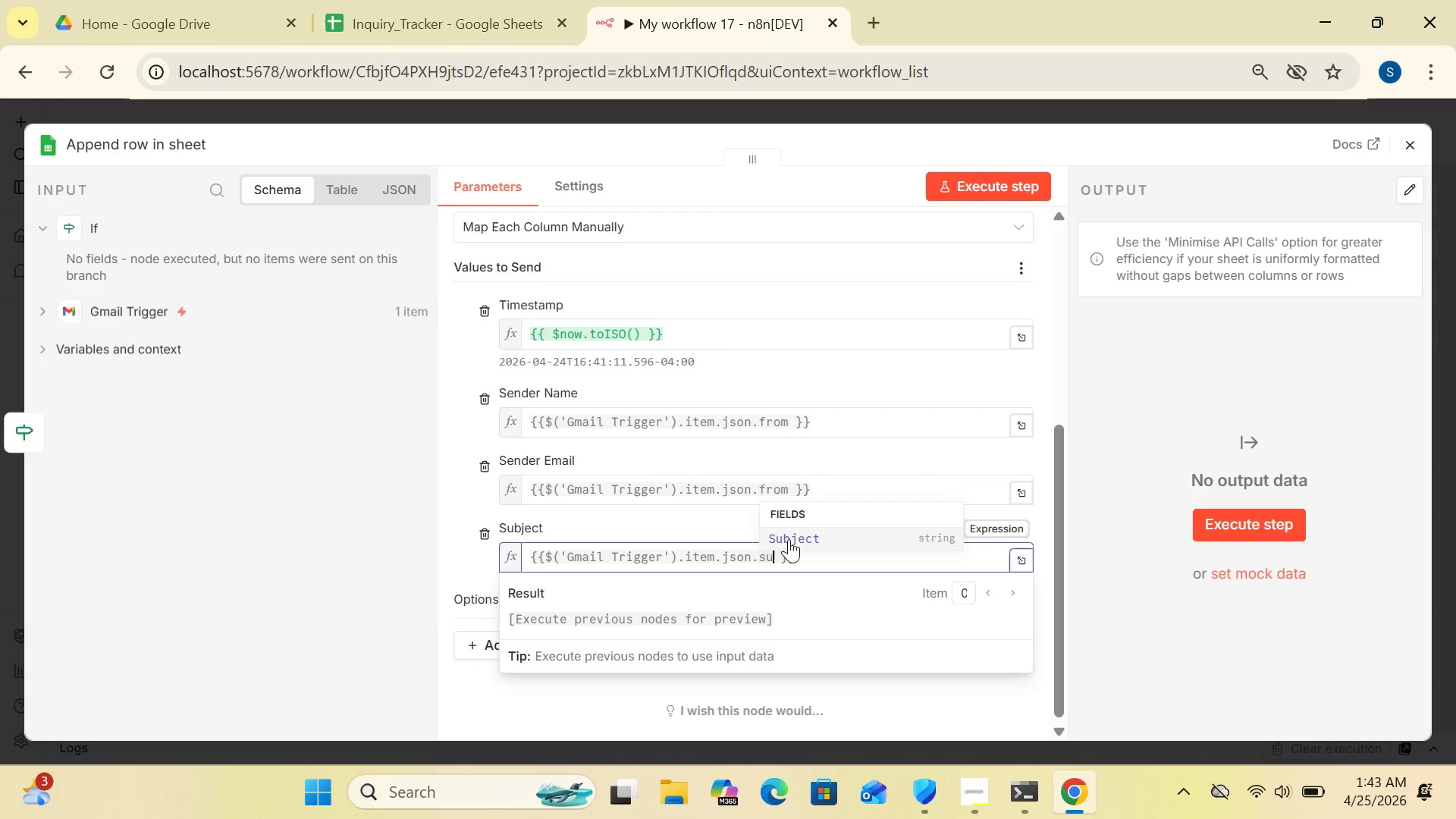 
left_click([789, 538])
 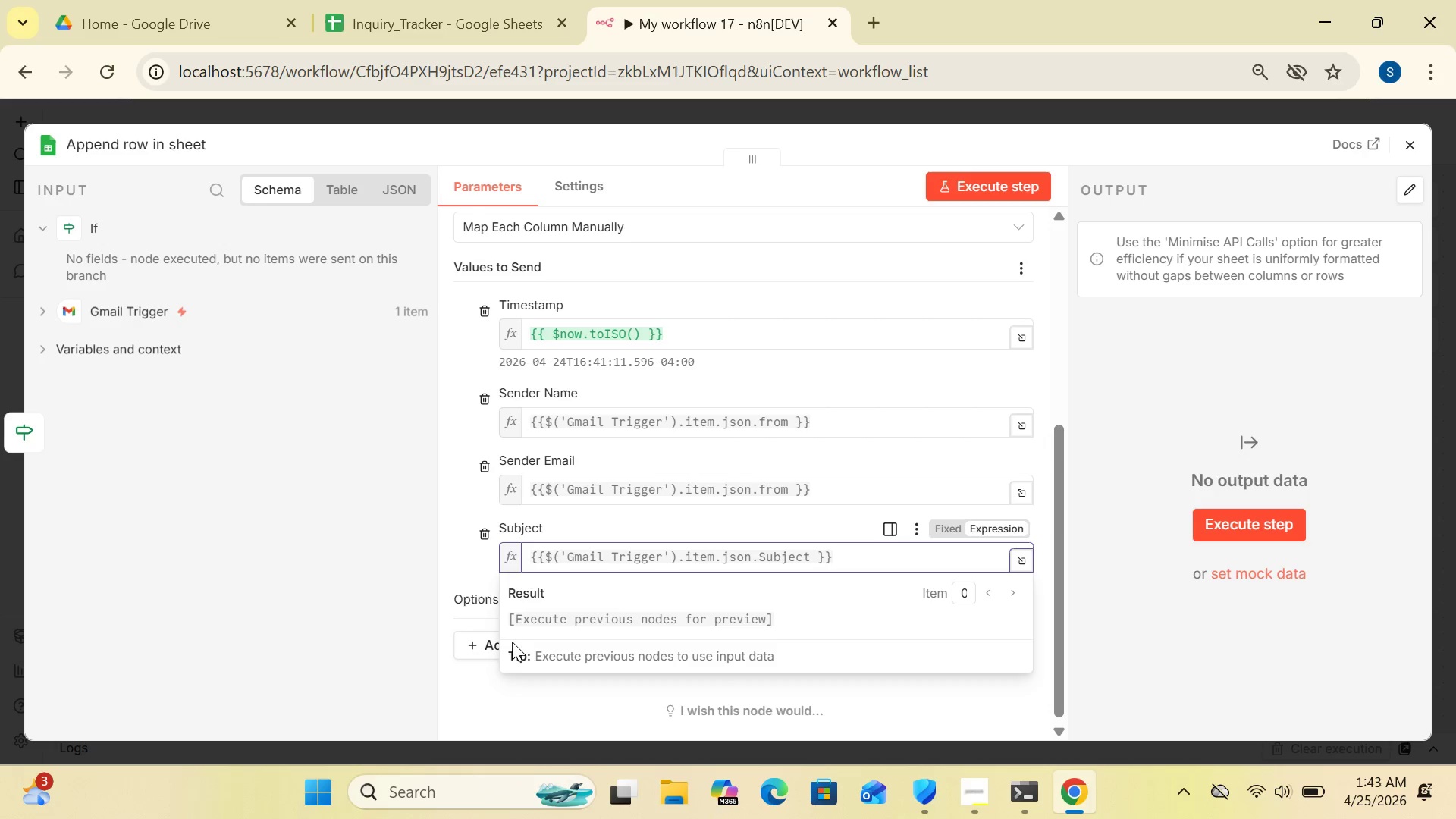 
left_click([451, 559])
 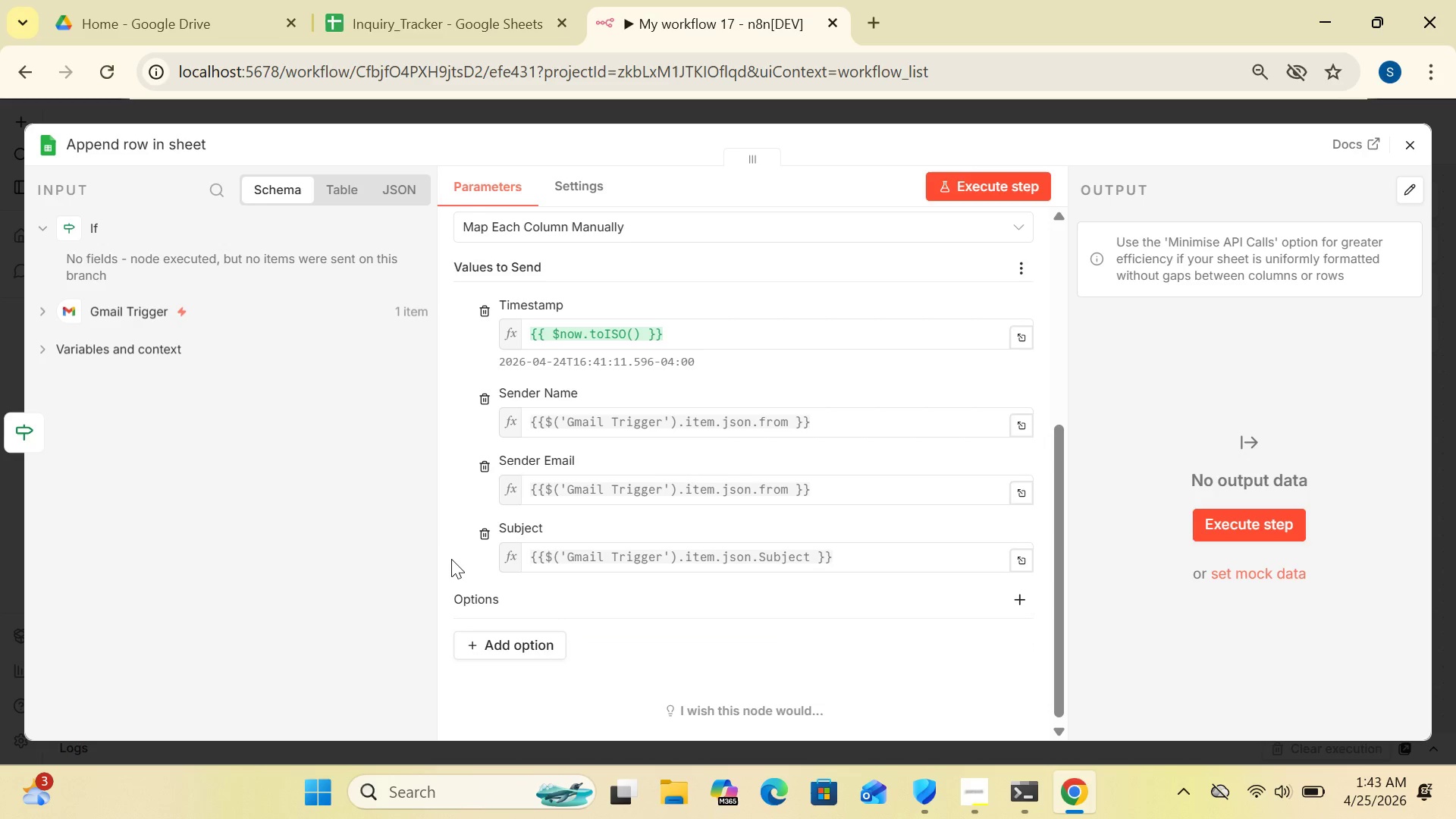 
wait(6.78)
 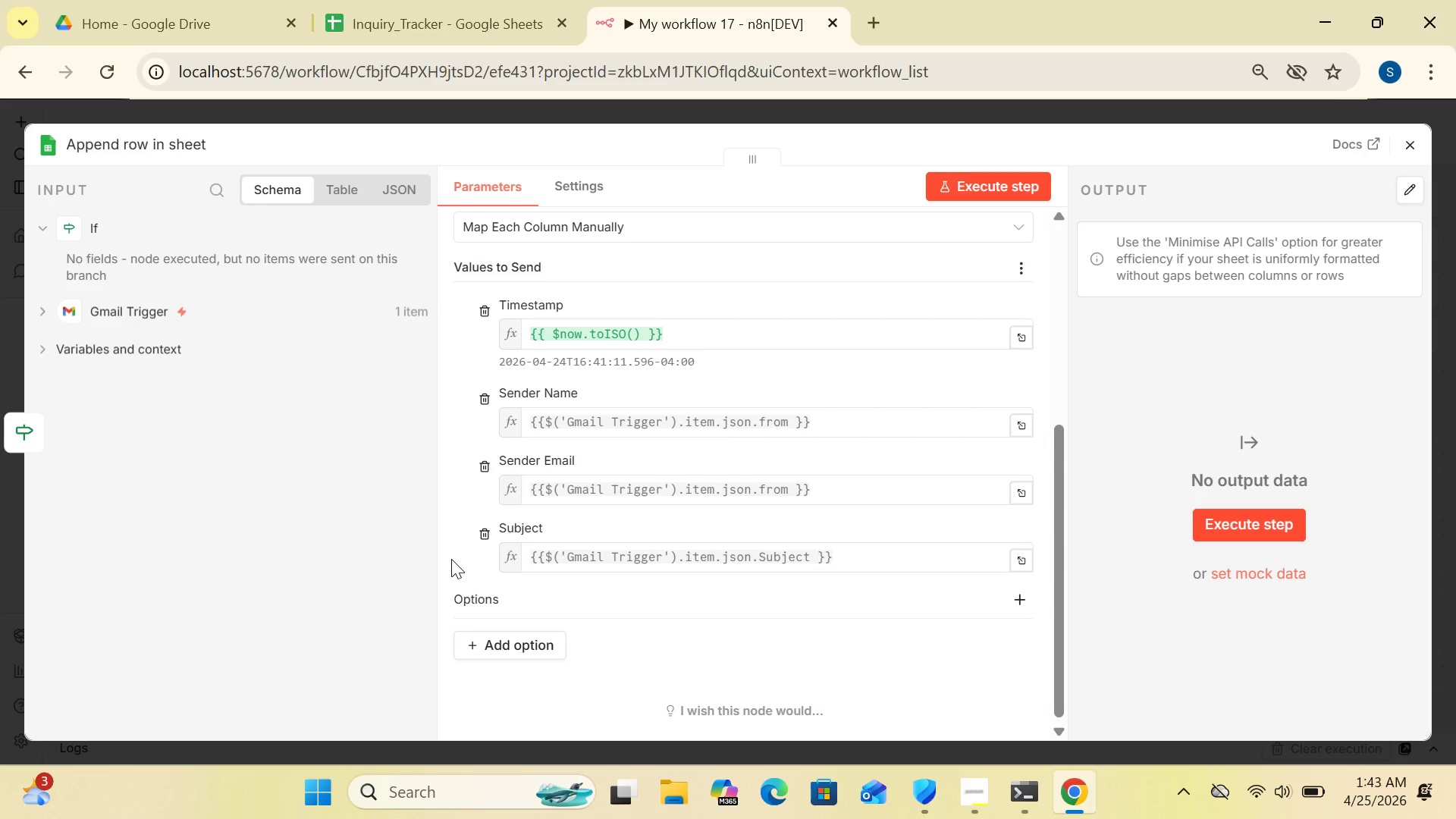 
mouse_move([1407, 146])
 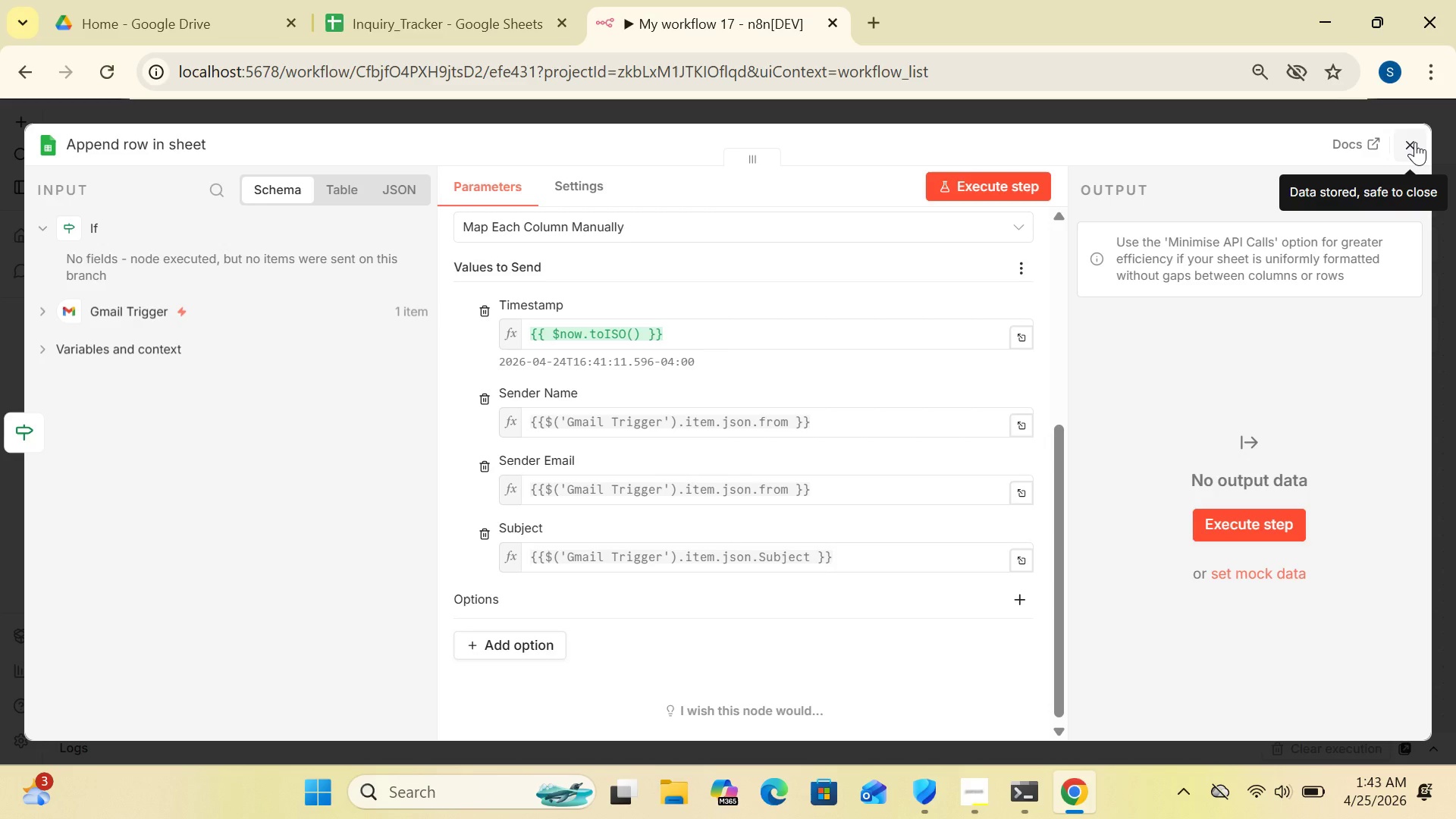 
wait(10.29)
 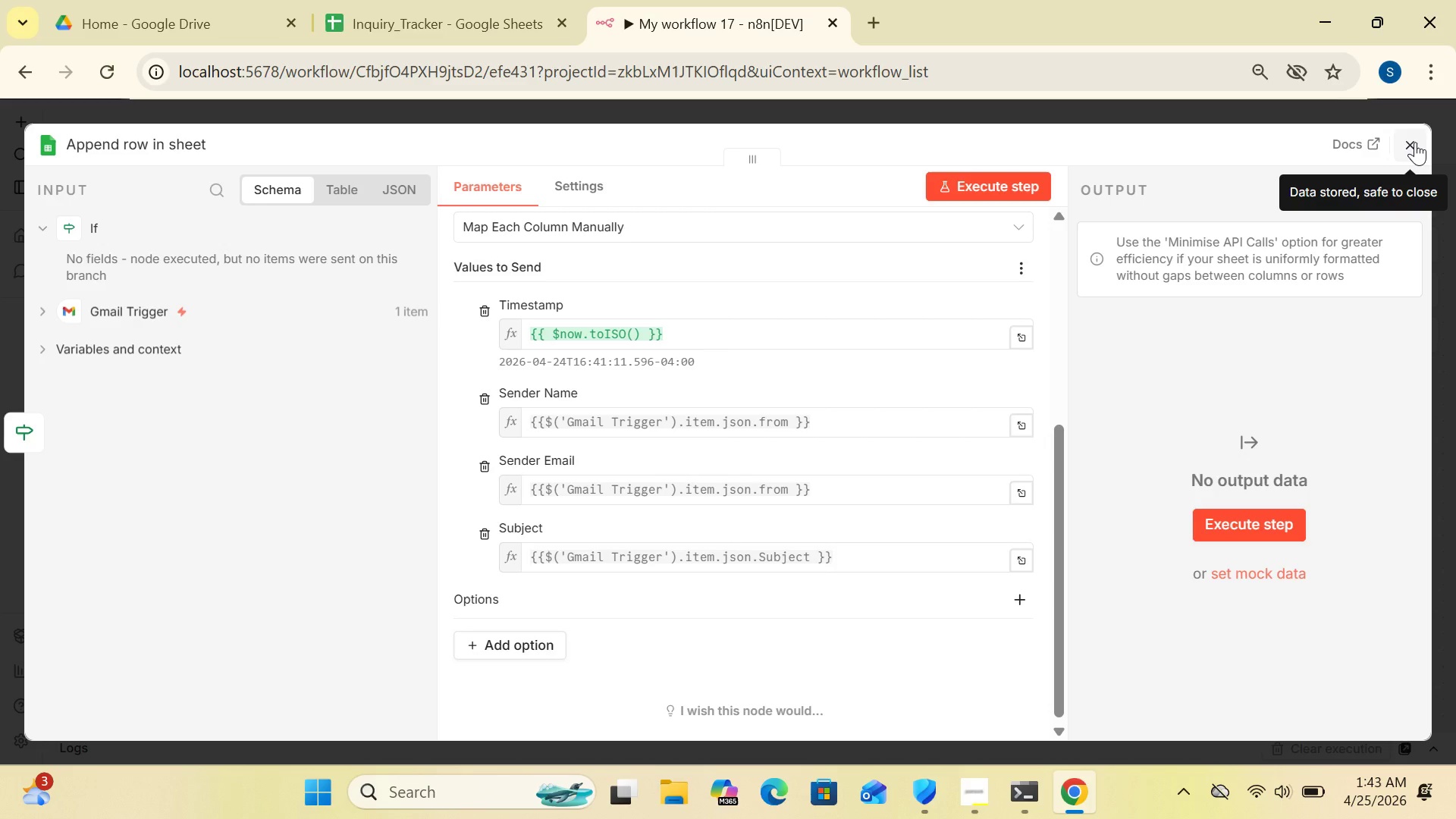 
left_click_drag(start_coordinate=[1046, 464], to_coordinate=[1058, 538])
 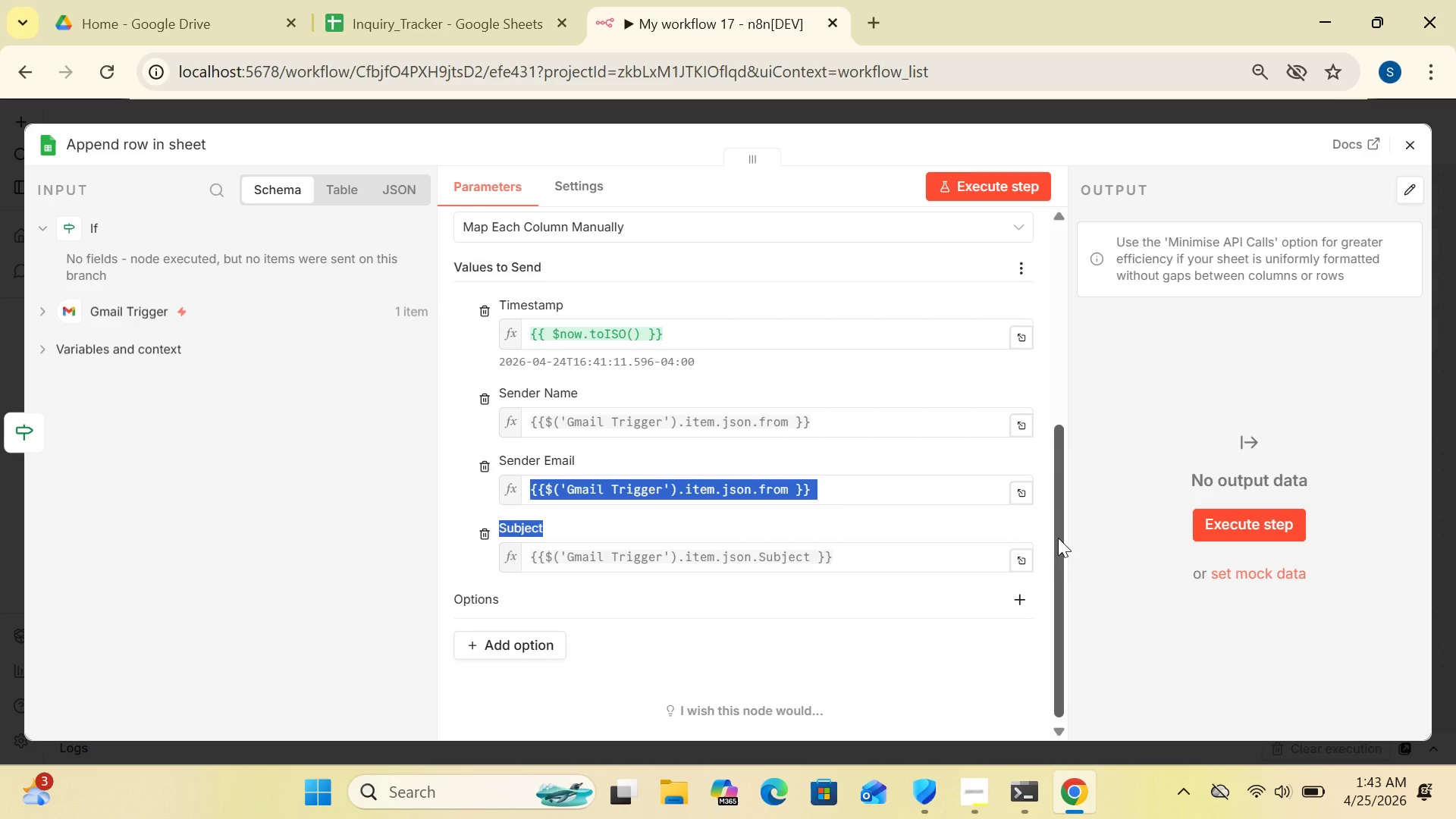 
left_click_drag(start_coordinate=[1058, 538], to_coordinate=[1056, 593])
 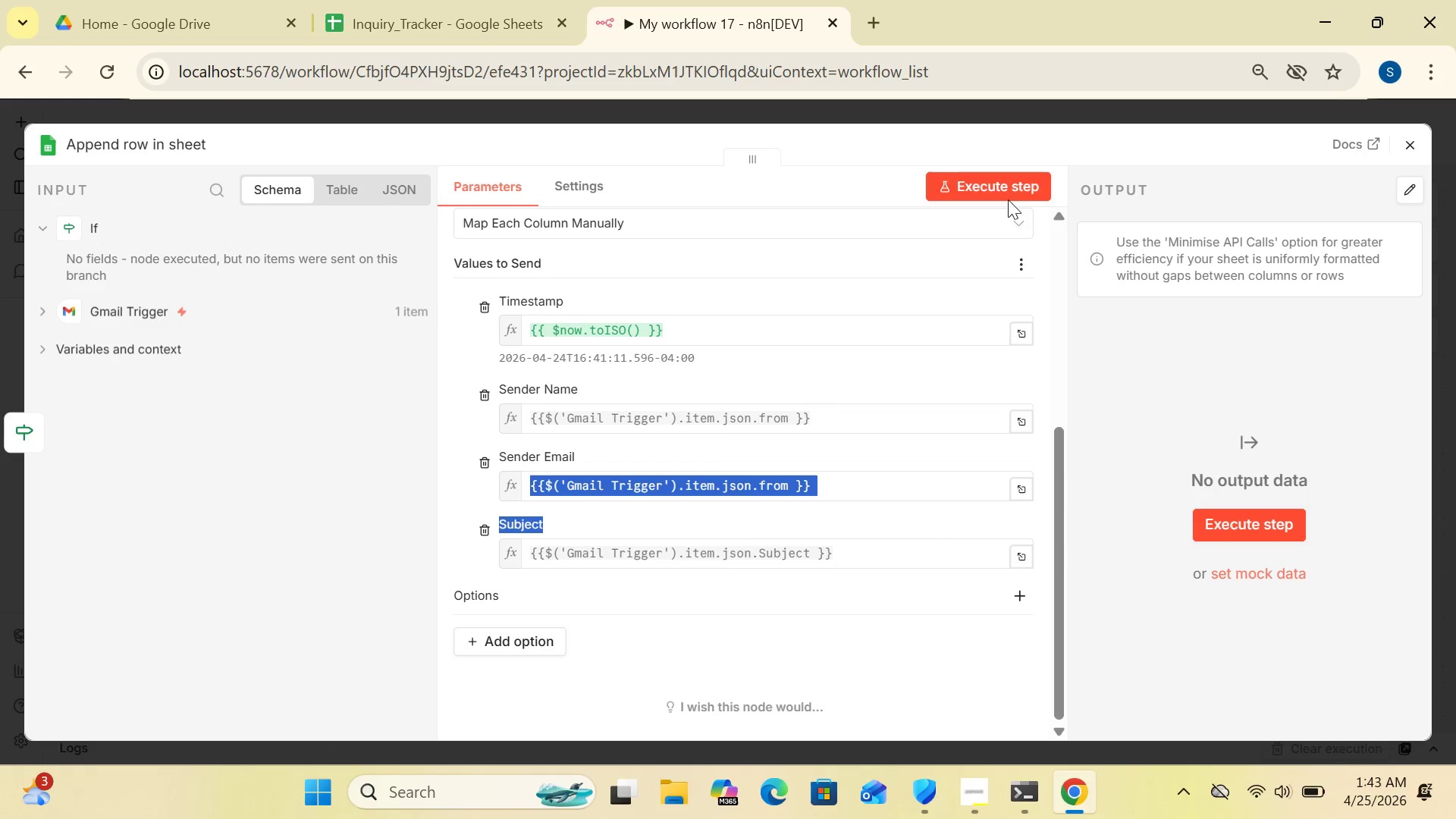 
left_click([1004, 189])
 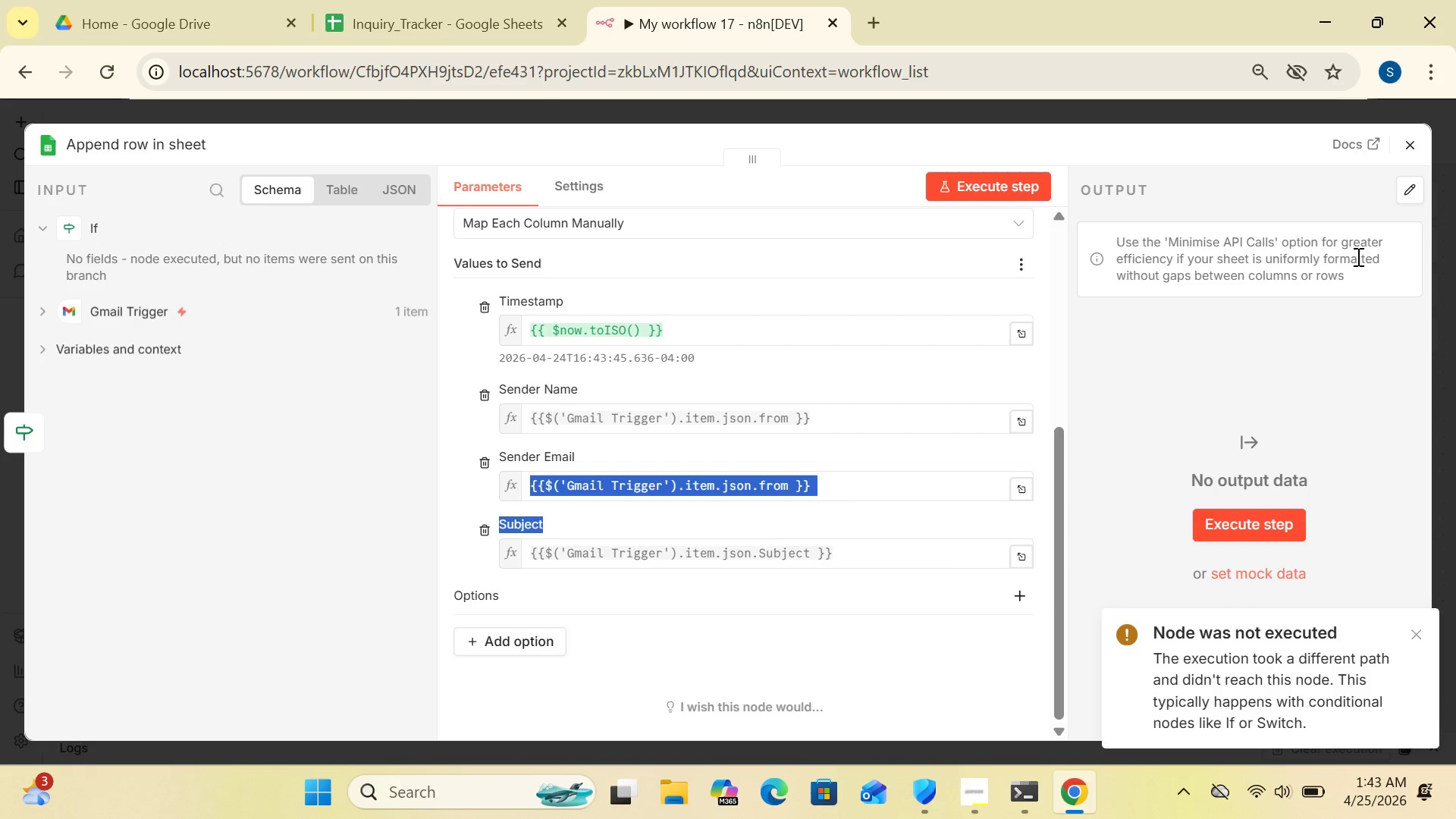 
left_click([1417, 135])
 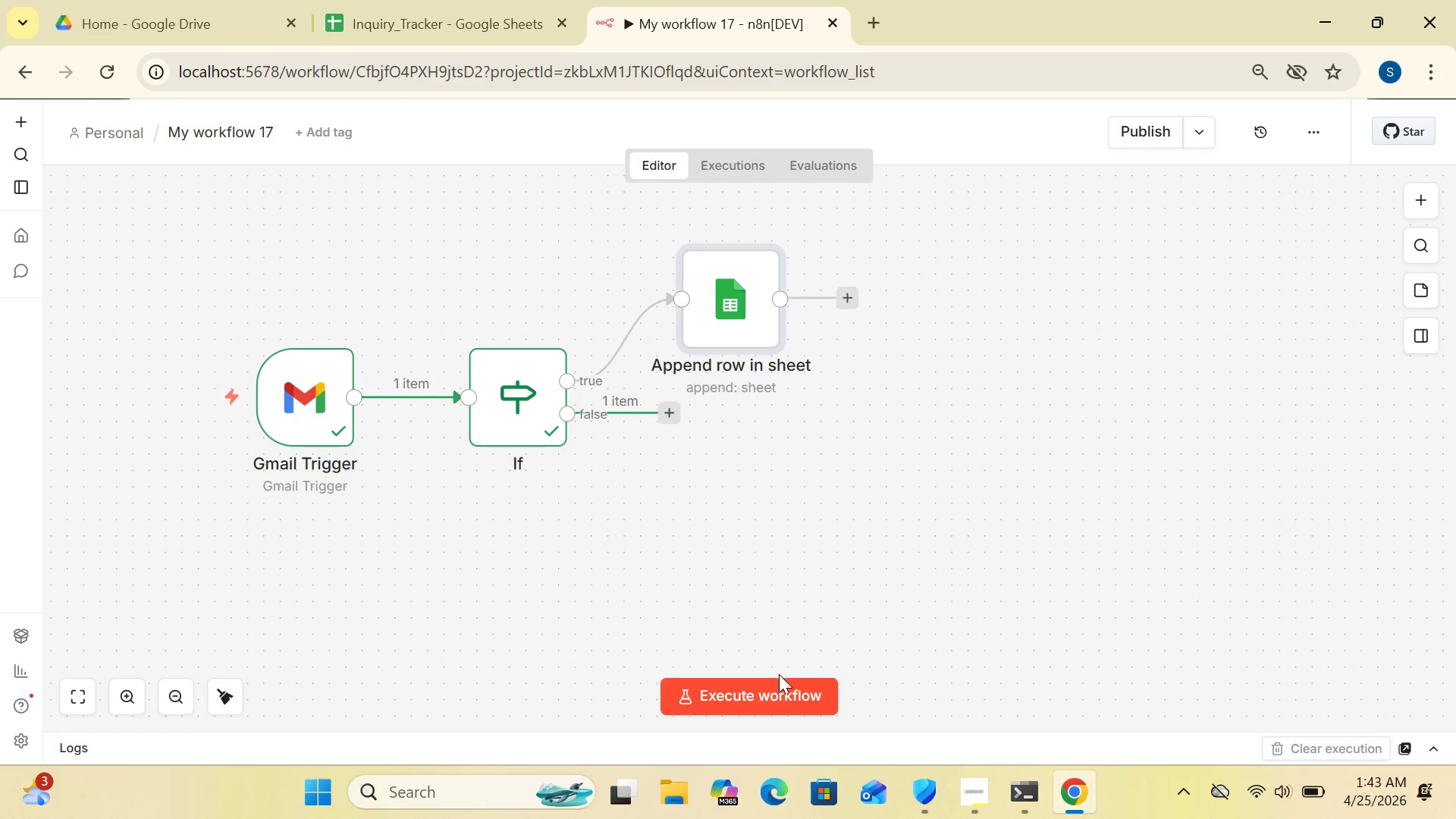 
left_click([777, 682])
 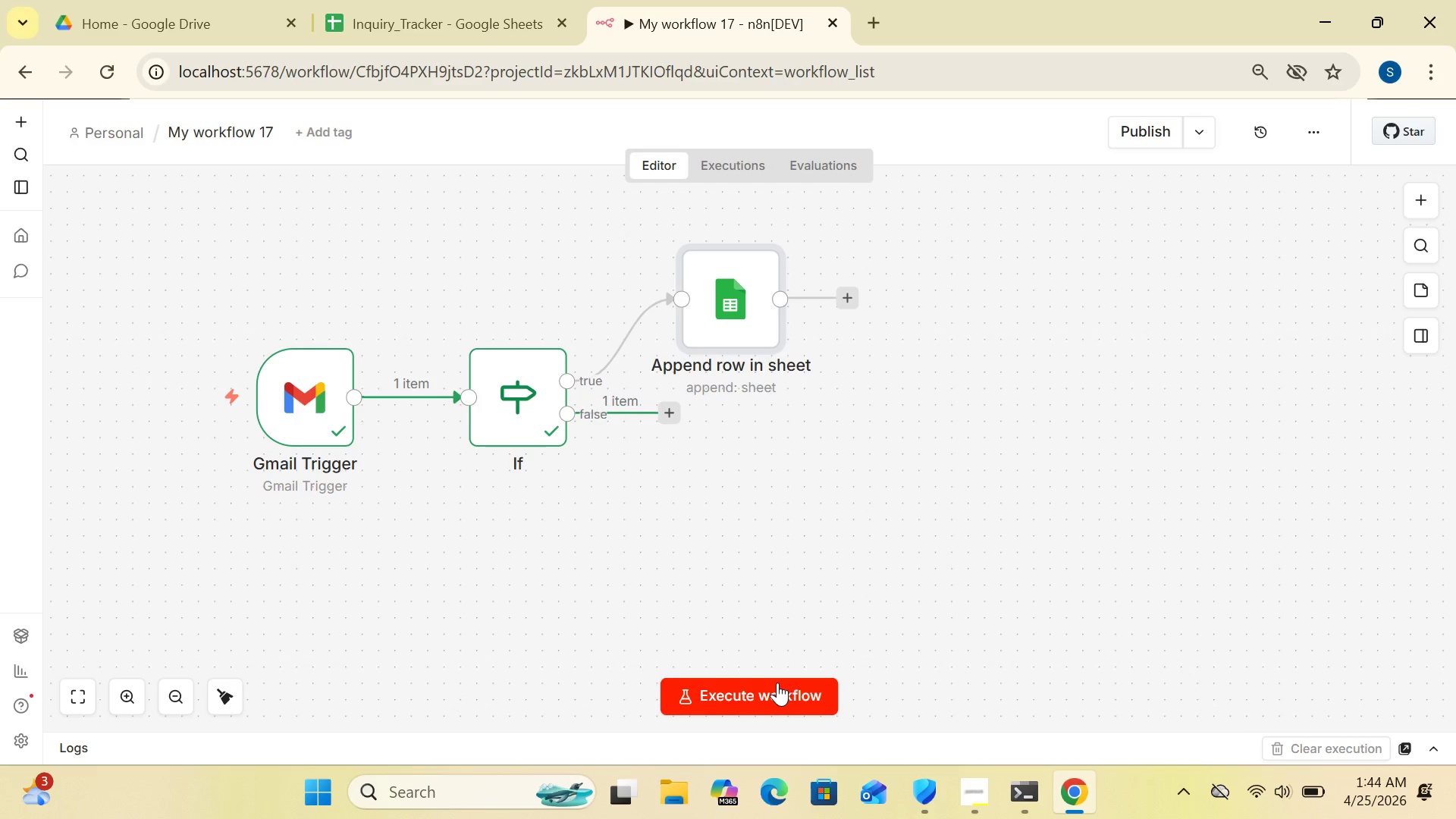 
wait(17.8)
 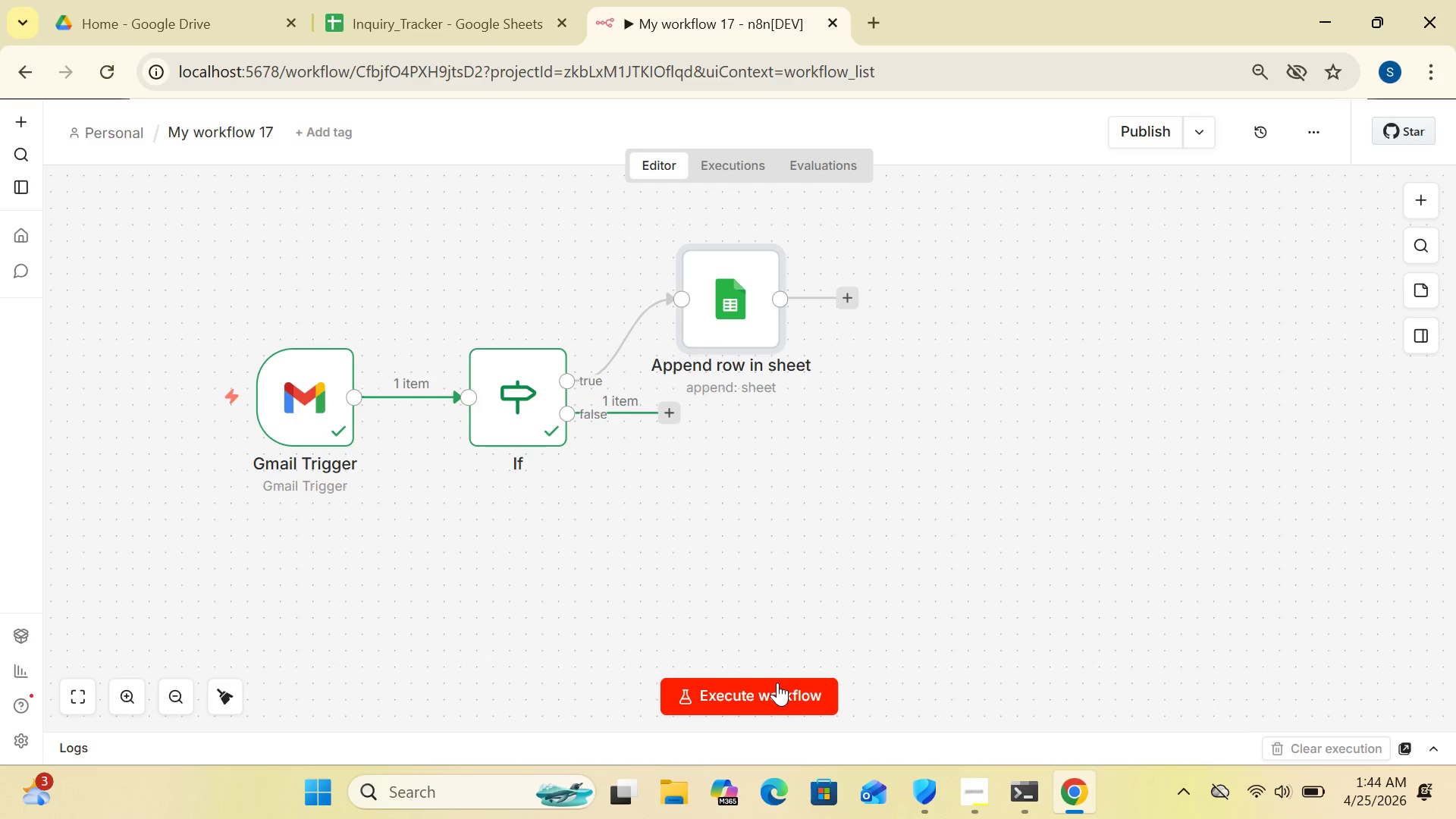 
left_click([980, 786])